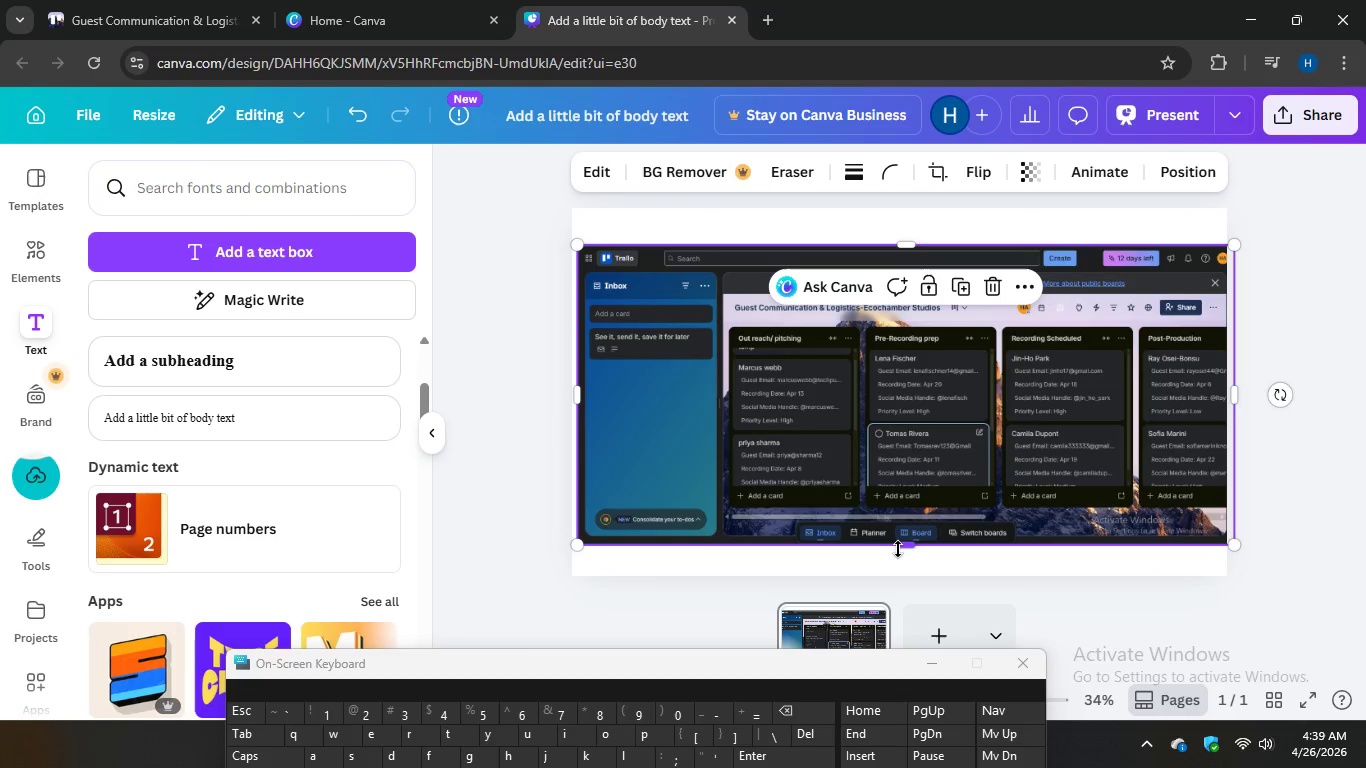 
left_click_drag(start_coordinate=[899, 549], to_coordinate=[908, 543])
 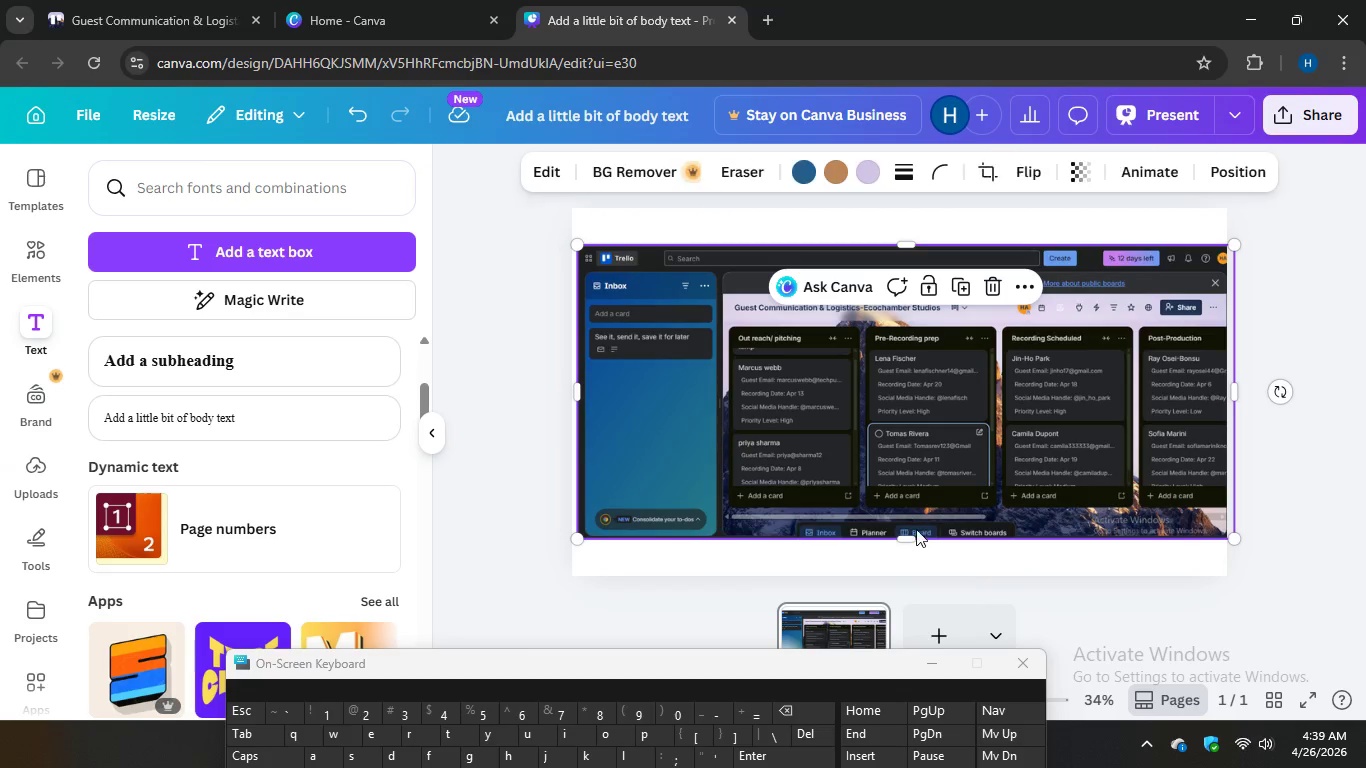 
left_click([931, 629])
 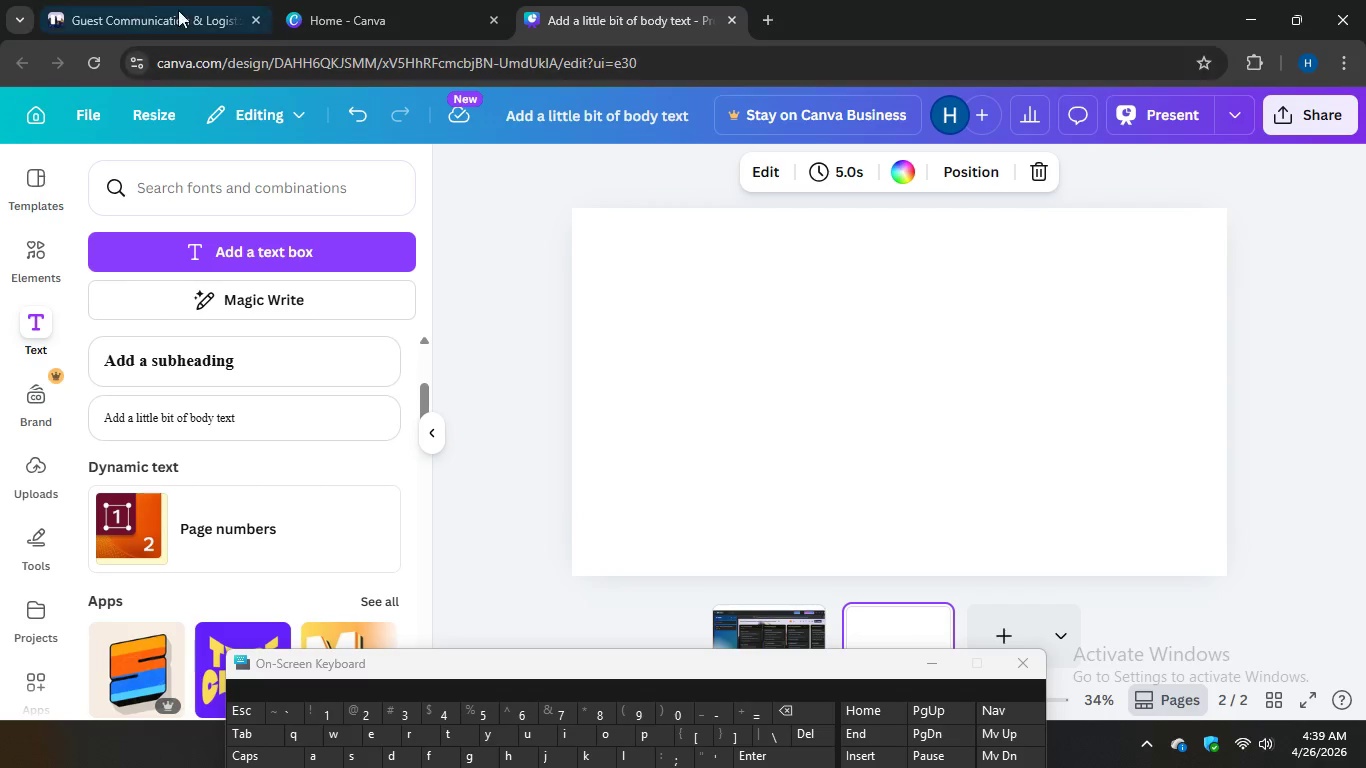 
left_click([138, 10])
 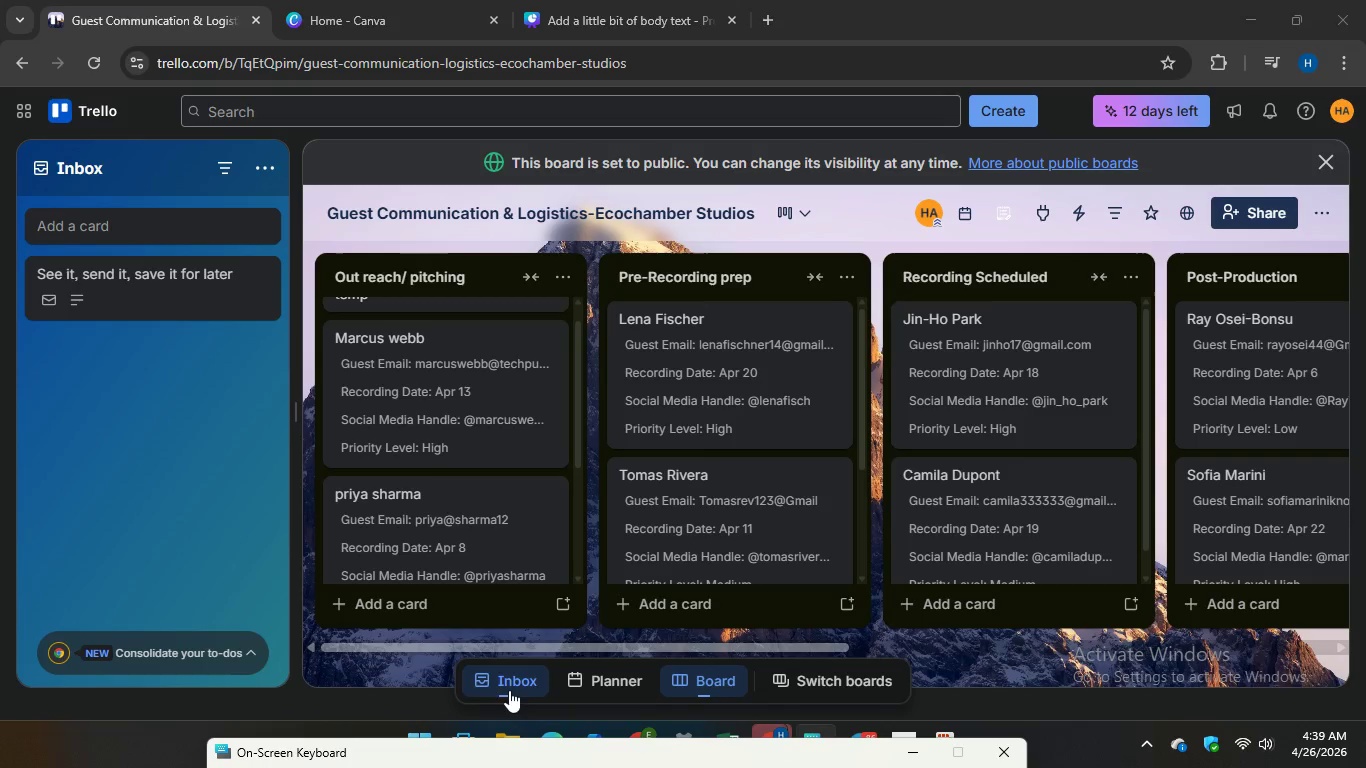 
left_click_drag(start_coordinate=[513, 647], to_coordinate=[806, 669])
 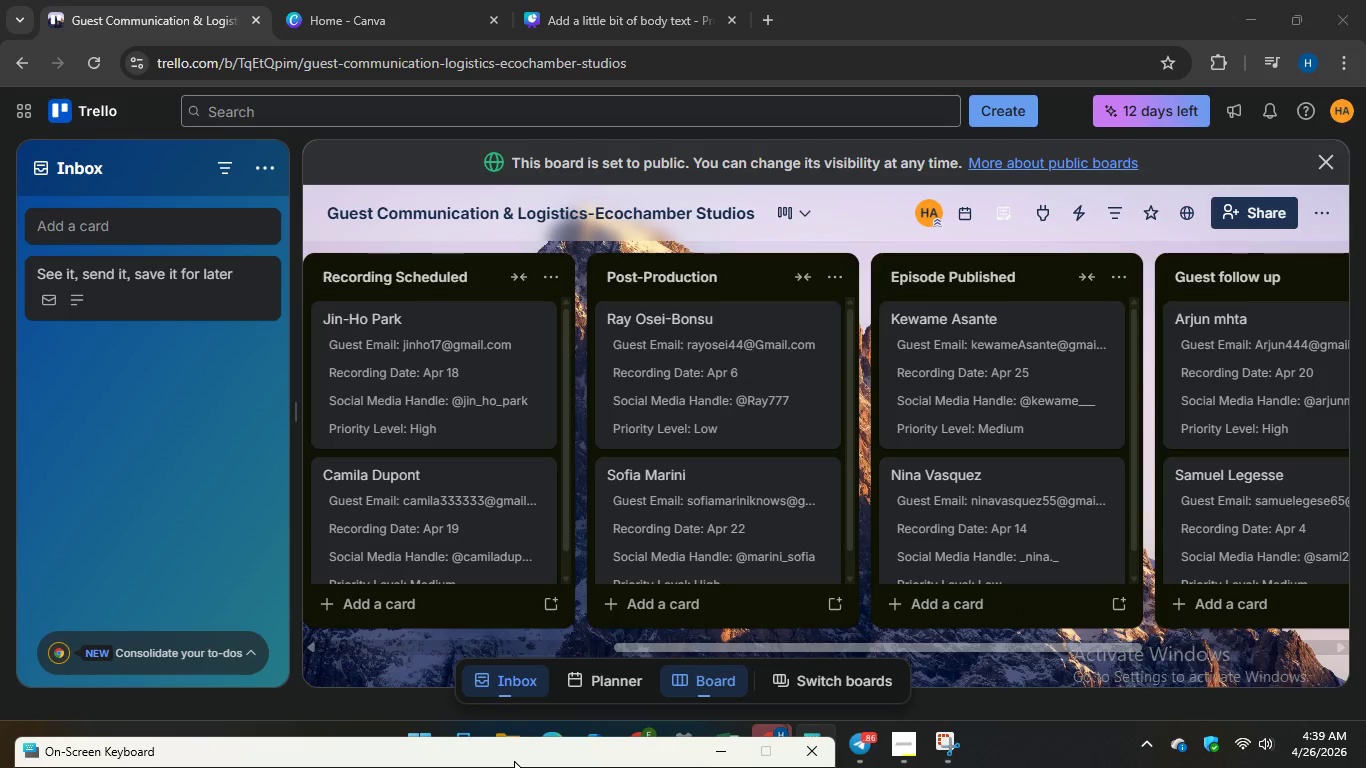 
wait(6.41)
 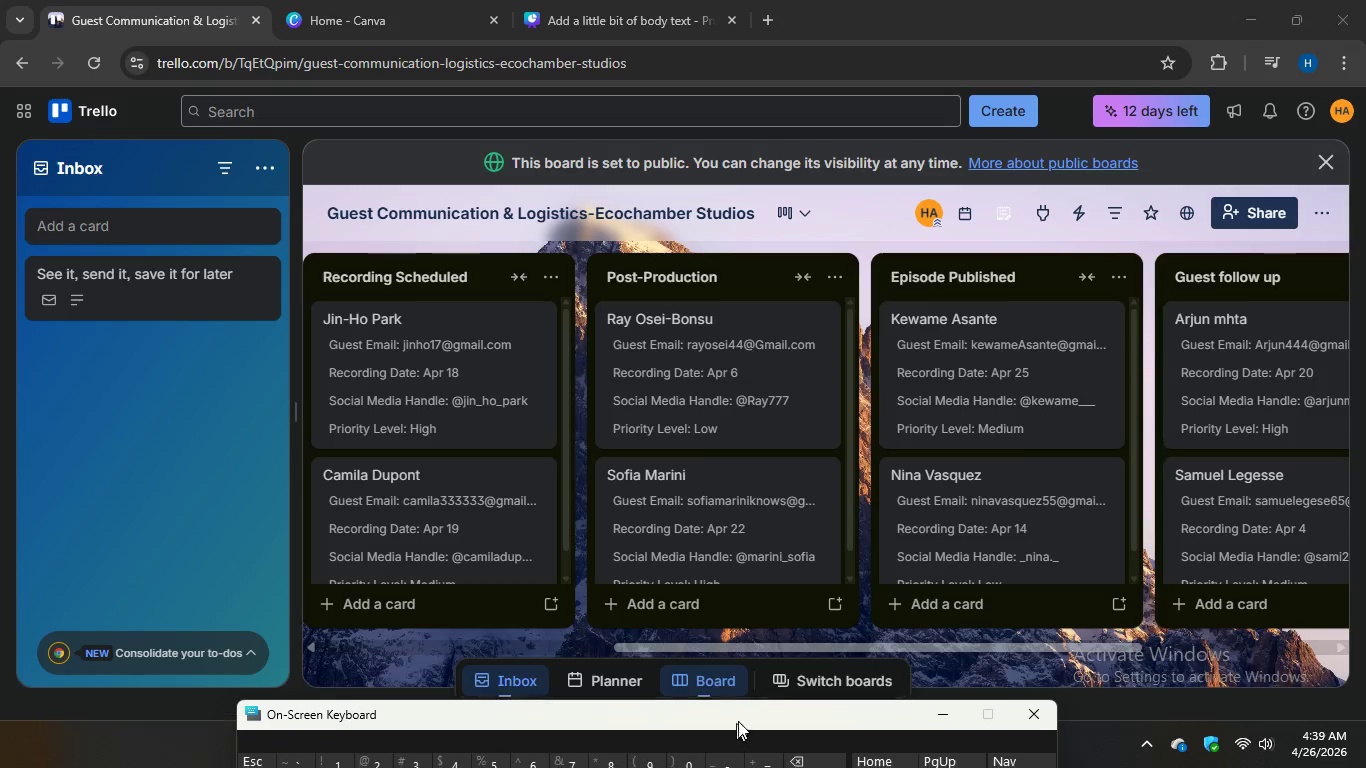 
left_click([945, 753])
 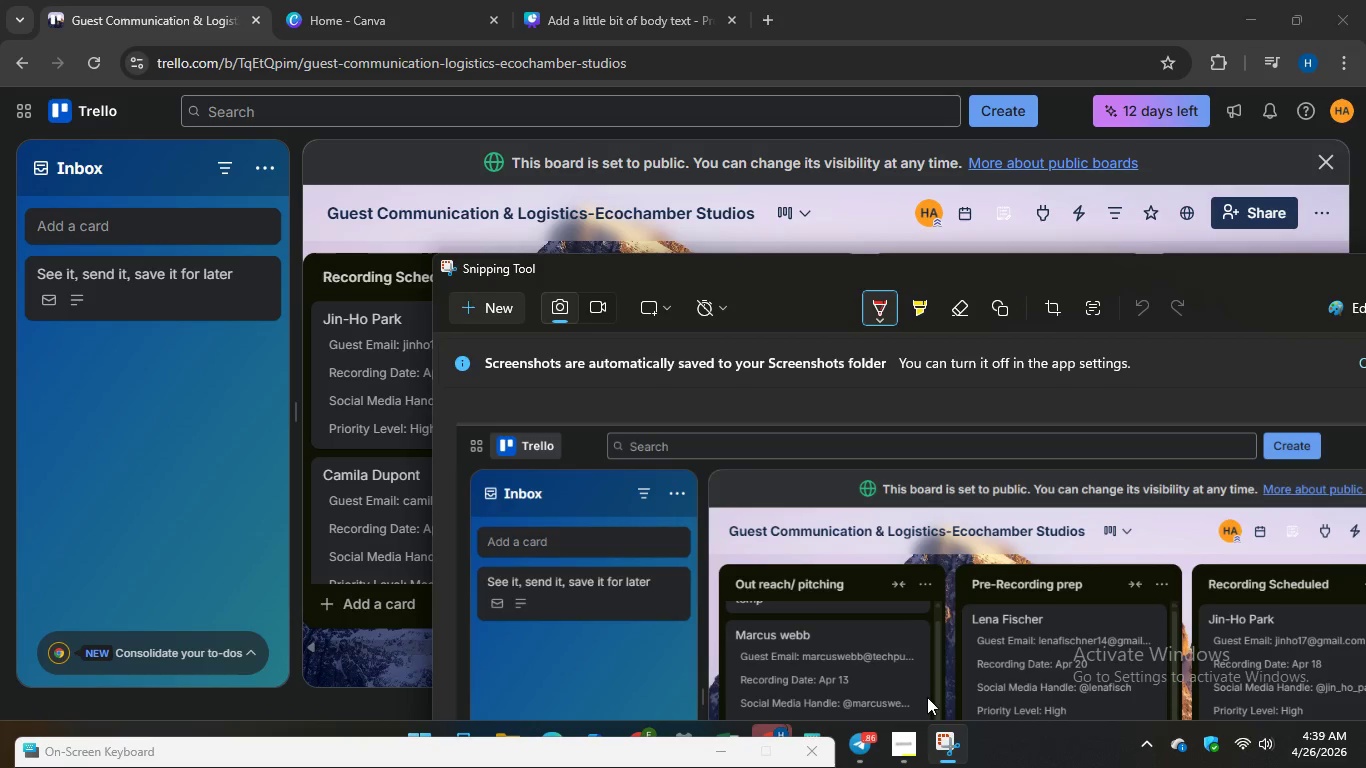 
mouse_move([944, 748])
 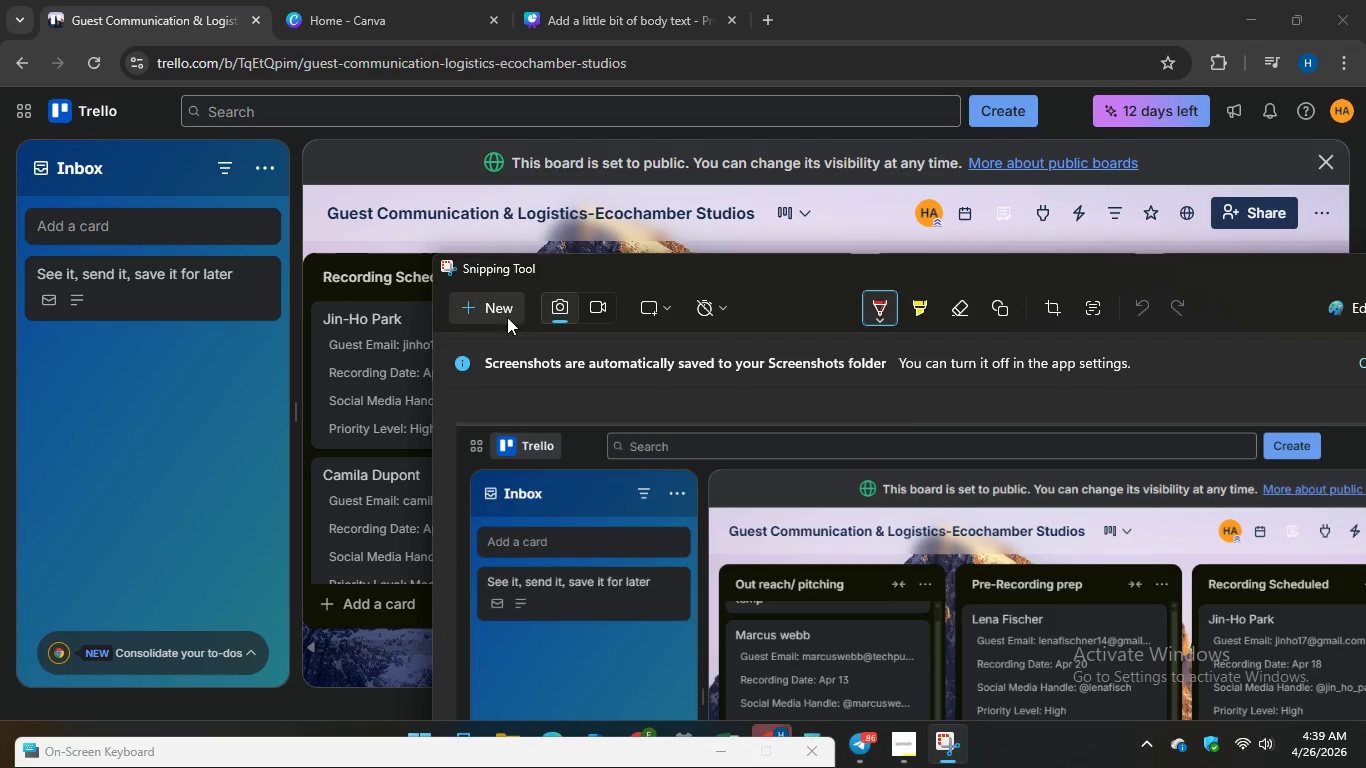 
left_click([507, 317])
 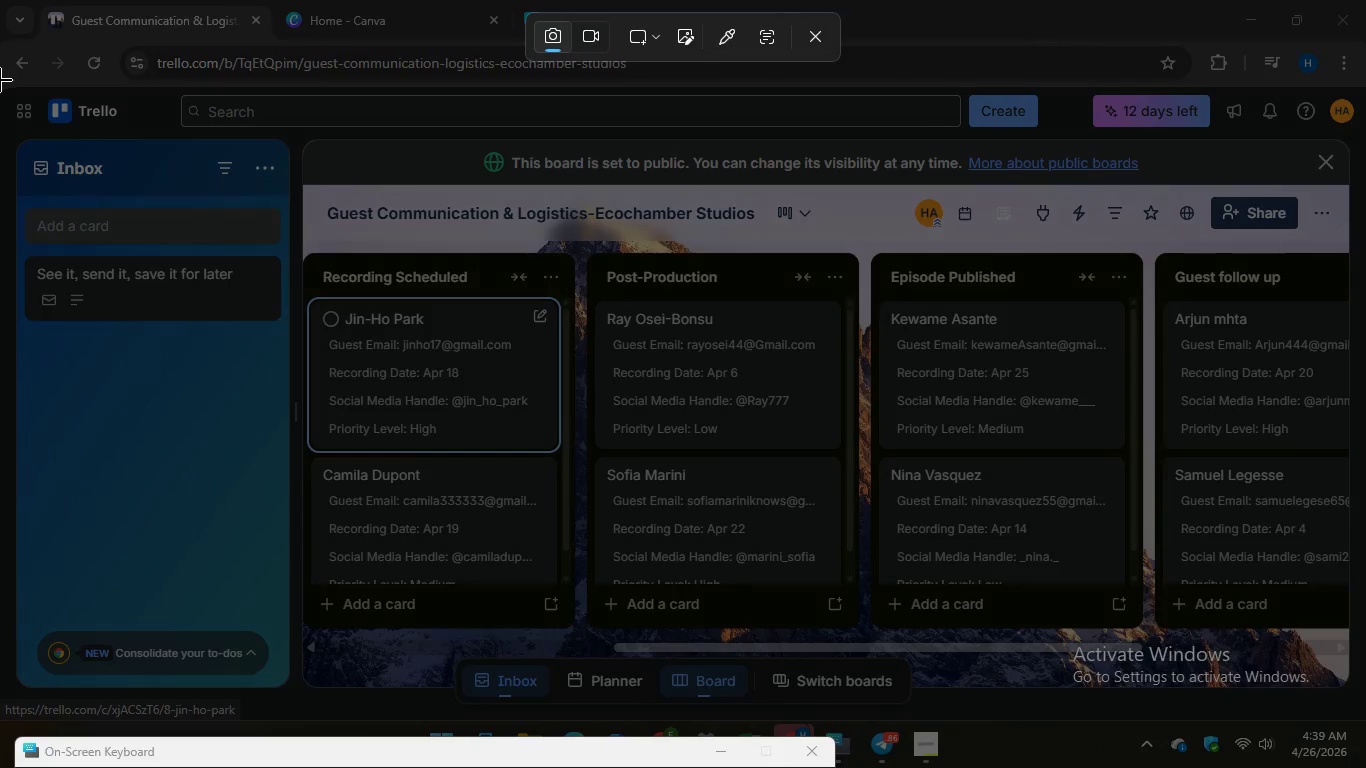 
left_click_drag(start_coordinate=[0, 87], to_coordinate=[1364, 730])
 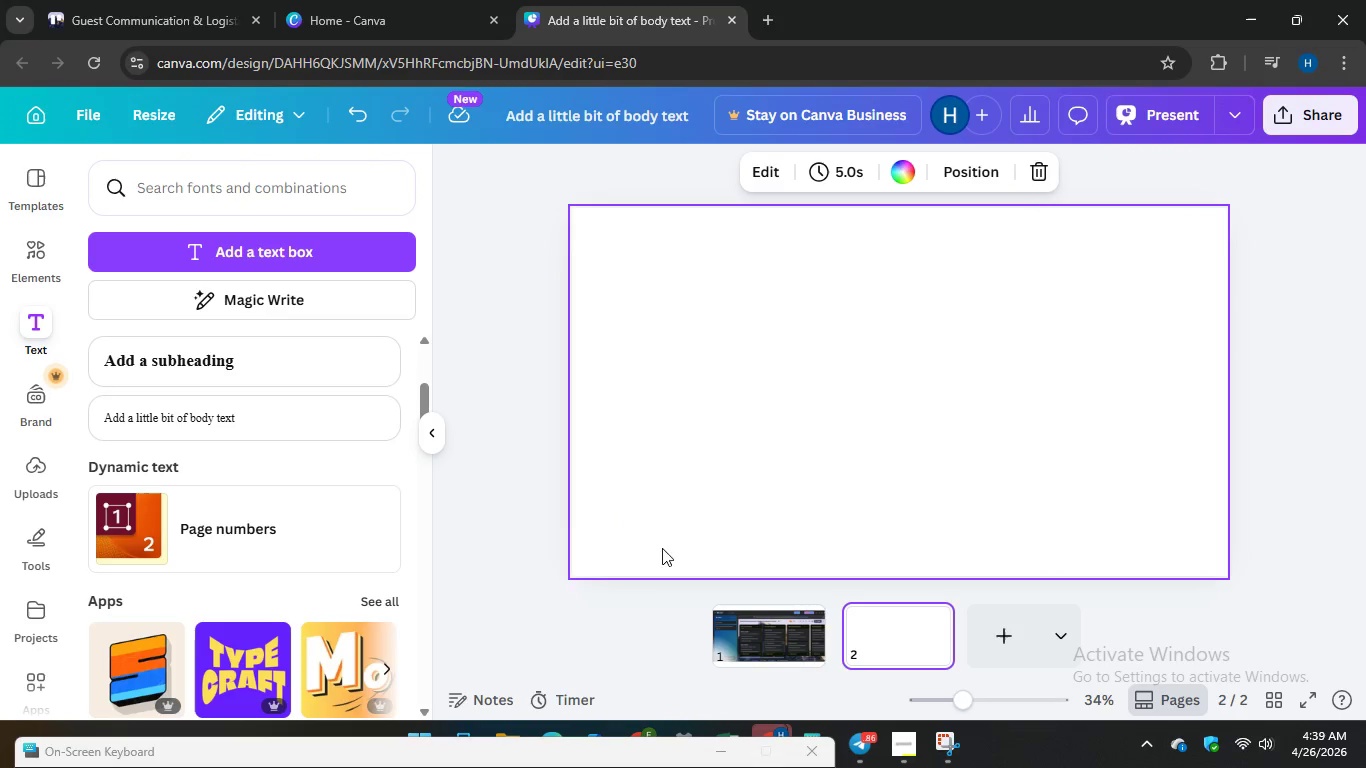 
wait(9.38)
 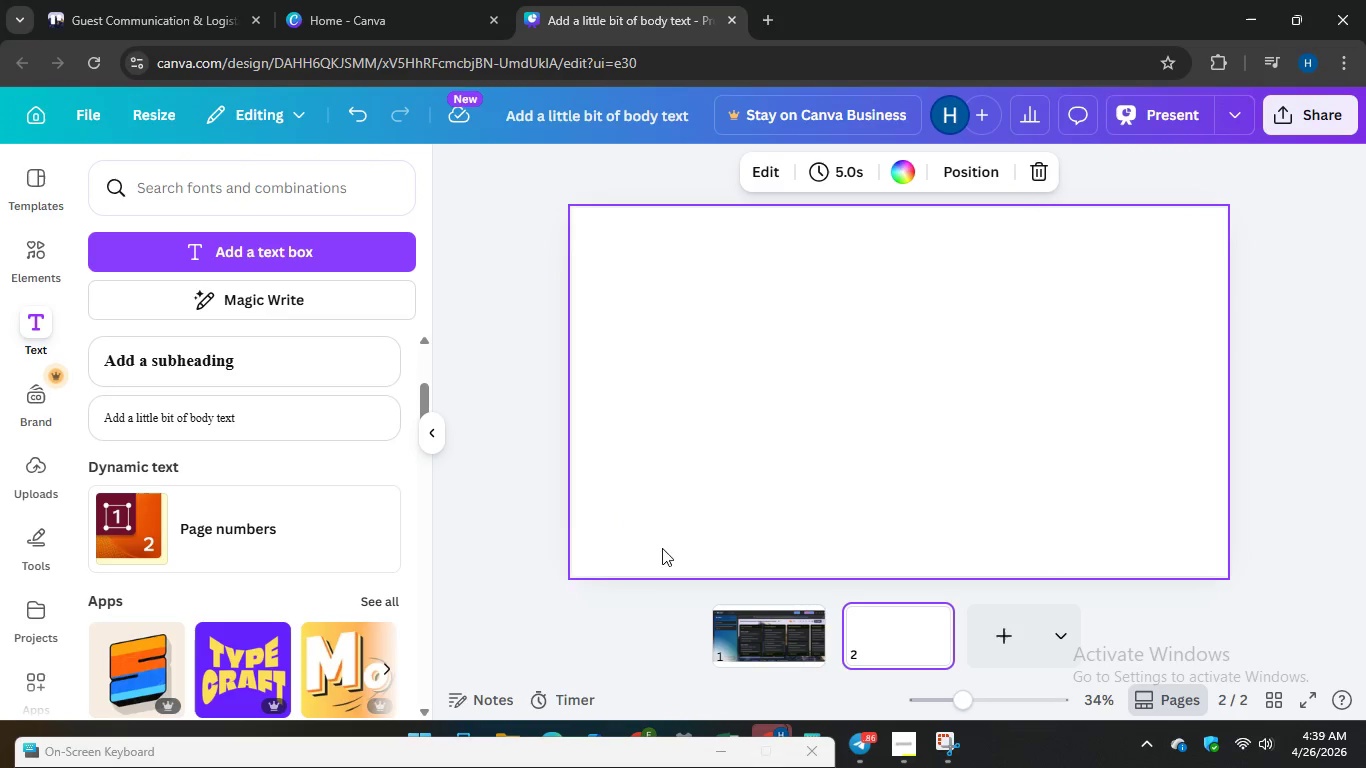 
hold_key(key=ControlLeft, duration=1.19)
 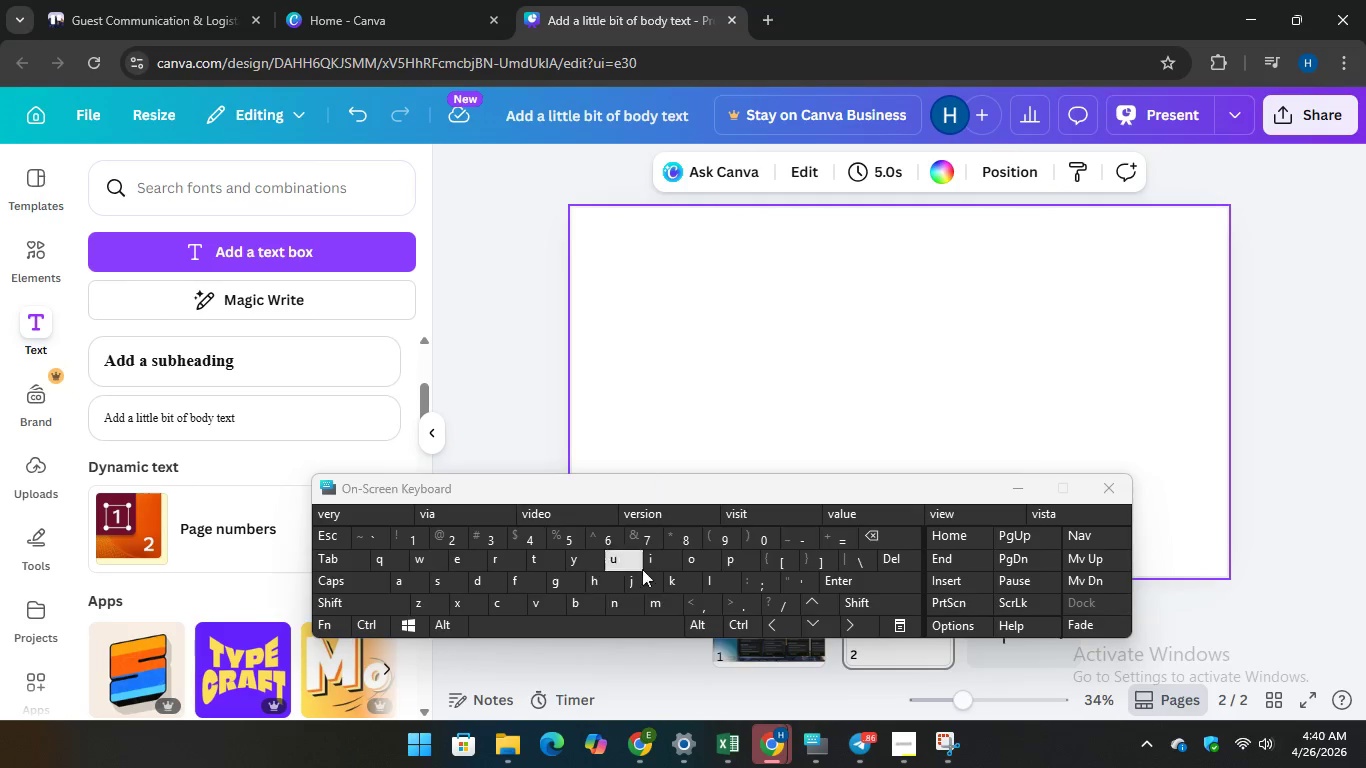 
key(V)
 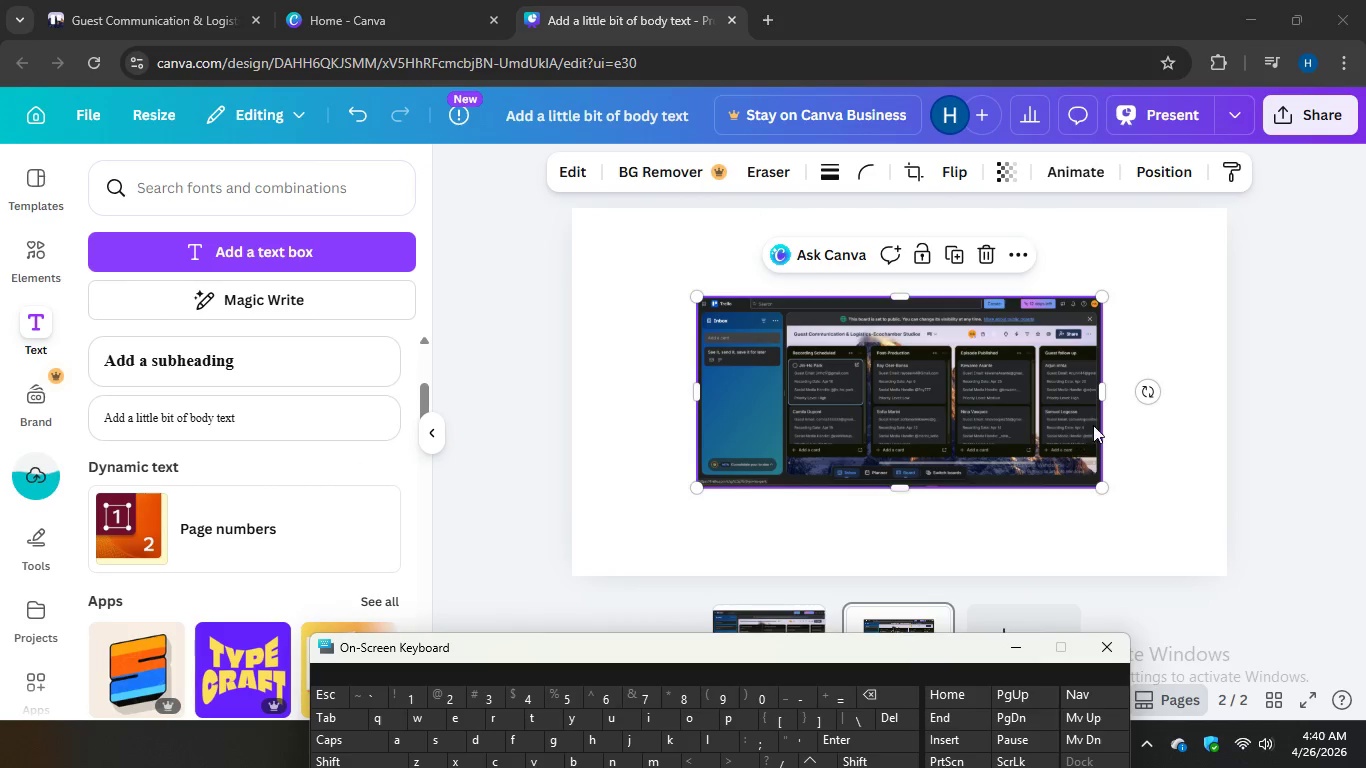 
wait(6.0)
 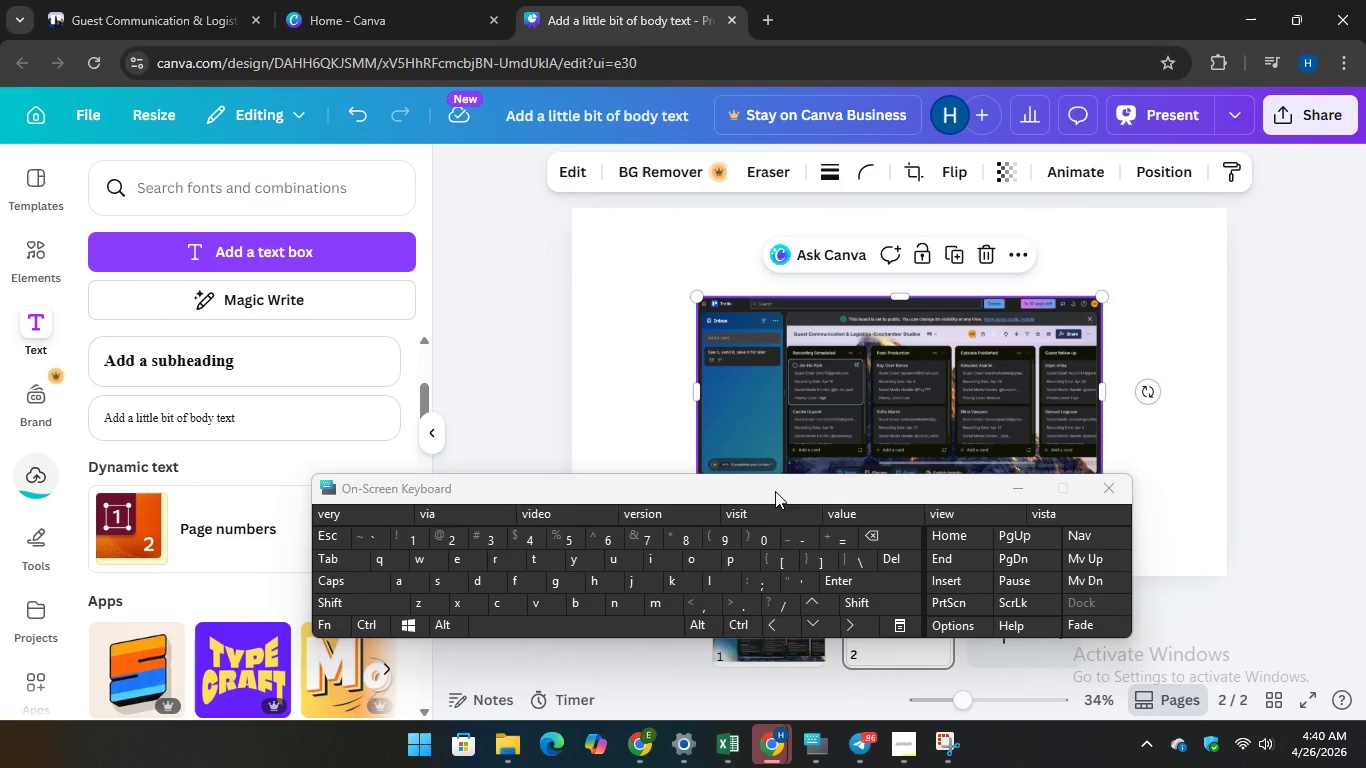 
left_click_drag(start_coordinate=[1102, 484], to_coordinate=[1188, 619])
 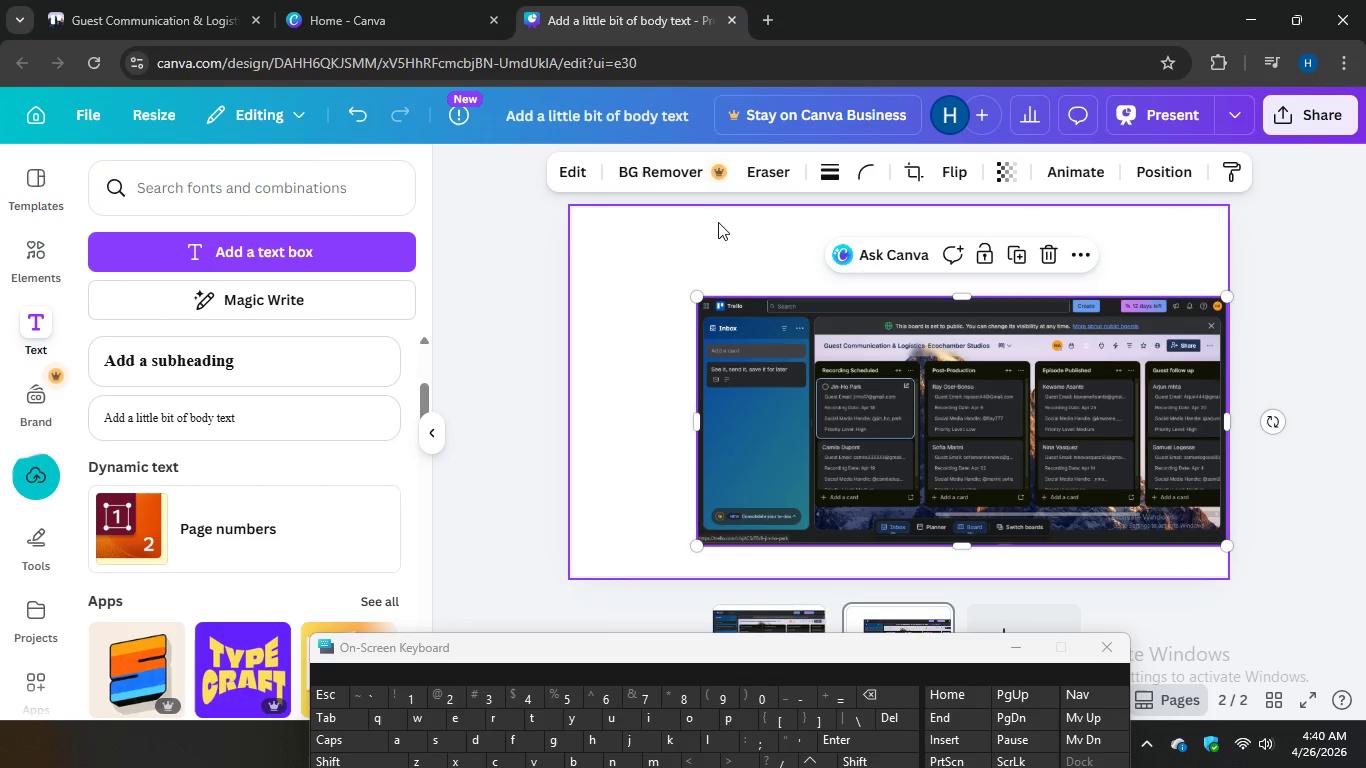 
wait(5.48)
 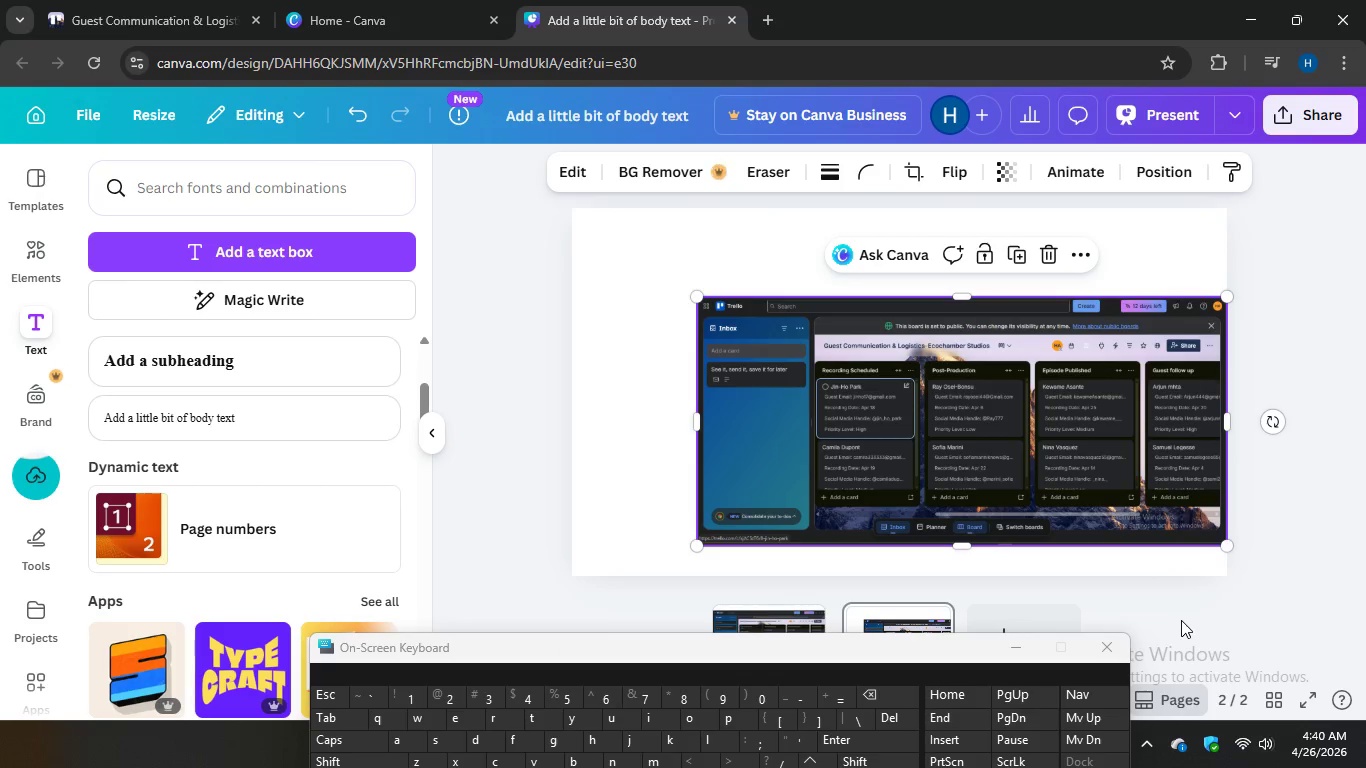 
left_click_drag(start_coordinate=[696, 297], to_coordinate=[553, 290])
 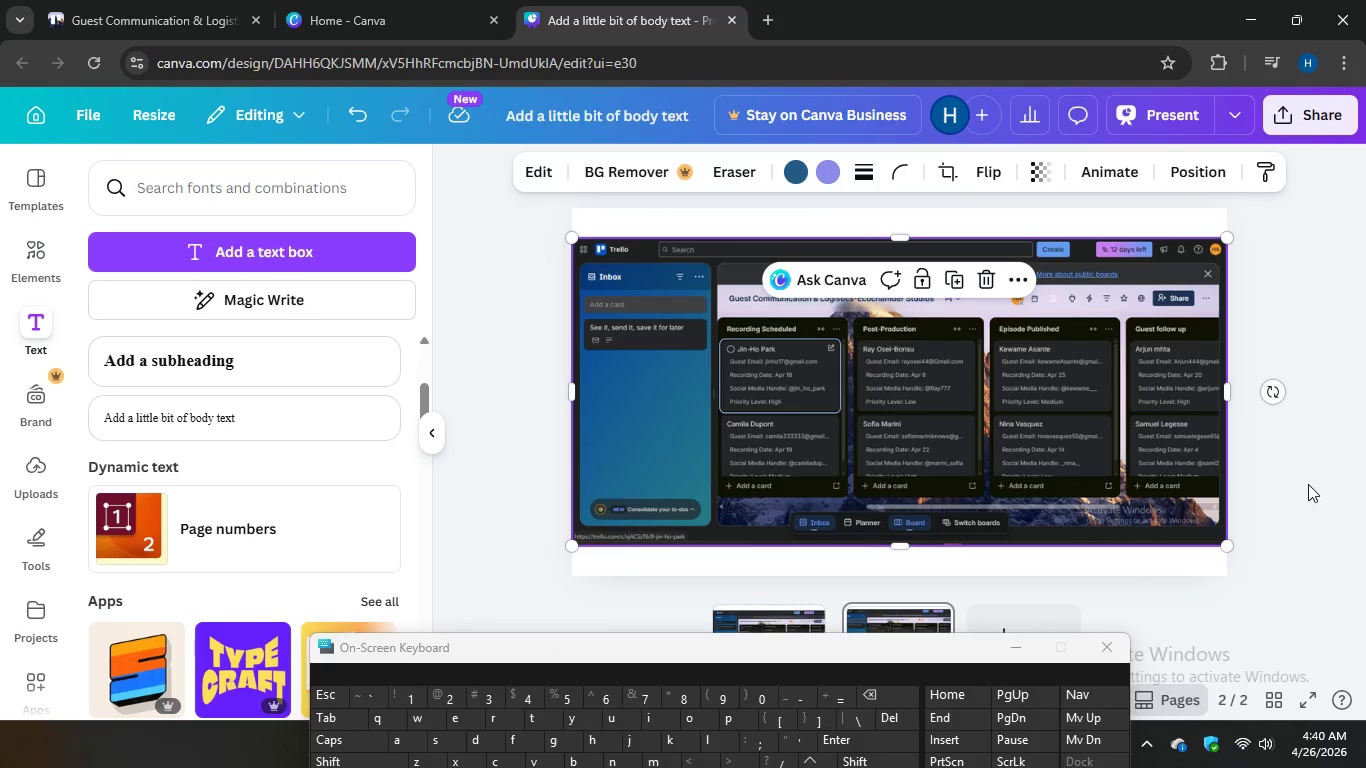 
scroll: coordinate [1308, 484], scroll_direction: down, amount: 2.0
 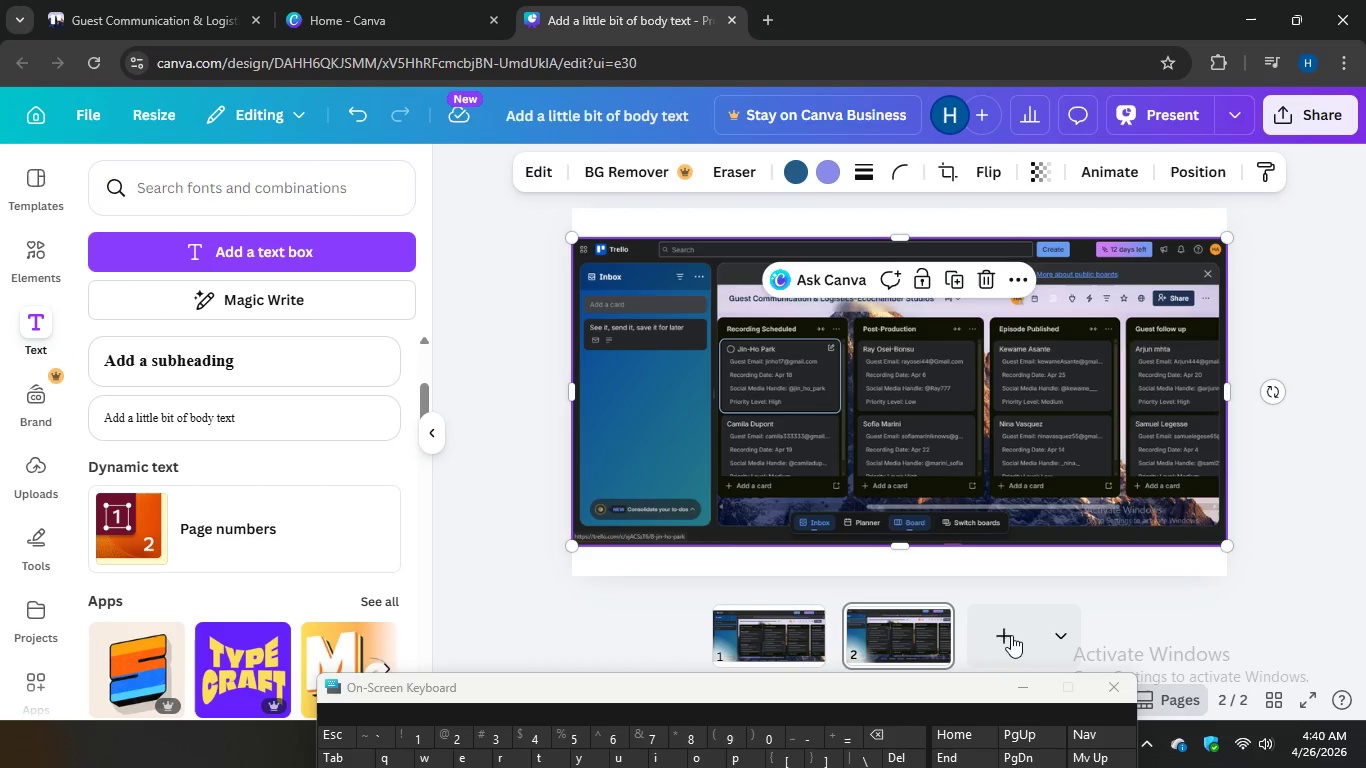 
left_click([1006, 634])
 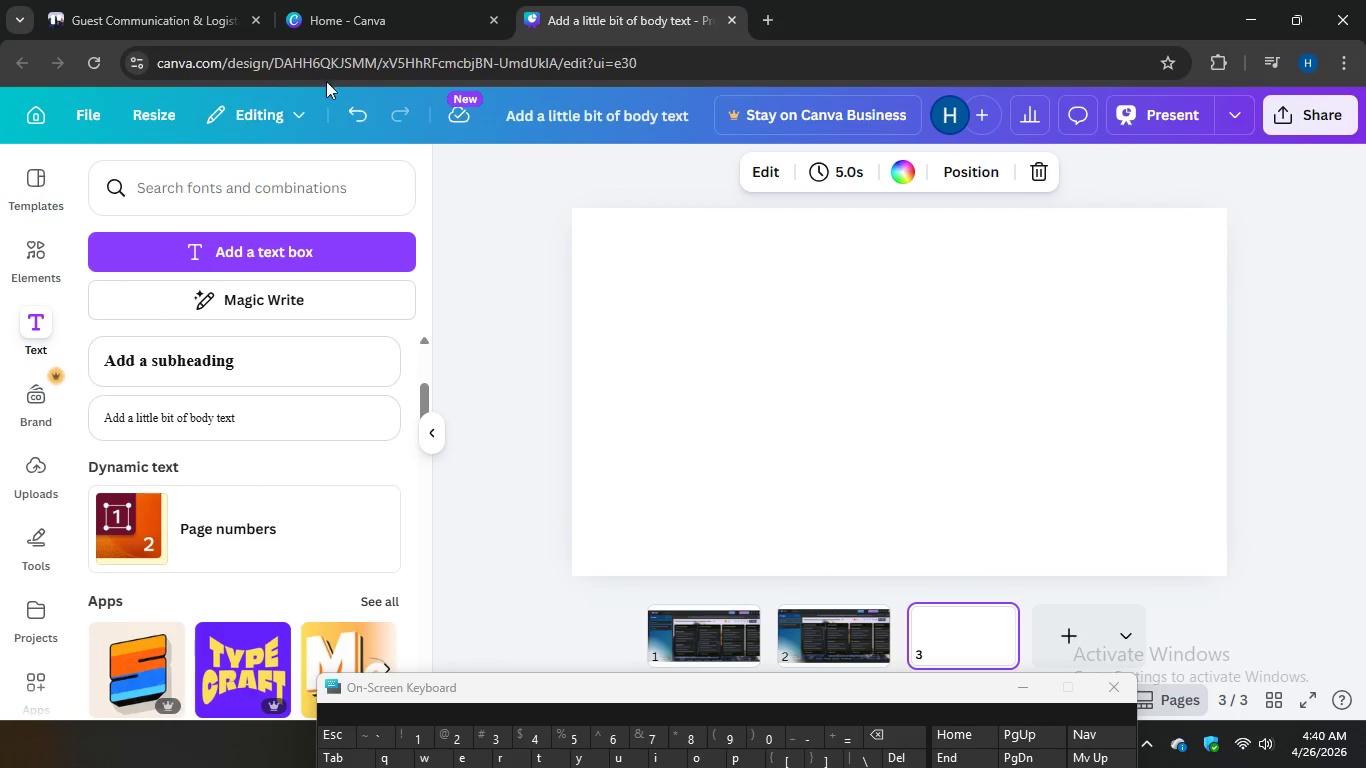 
left_click([190, 19])
 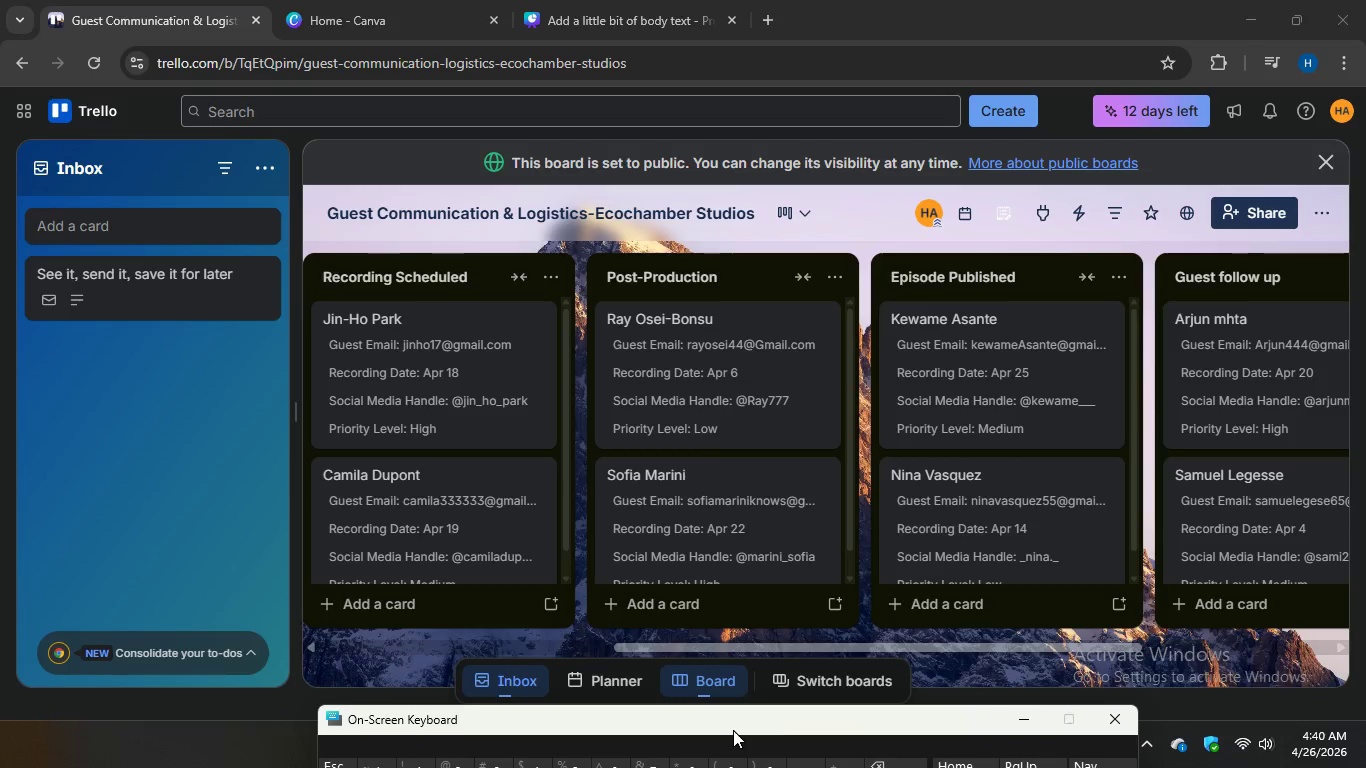 
left_click_drag(start_coordinate=[720, 645], to_coordinate=[1014, 633])
 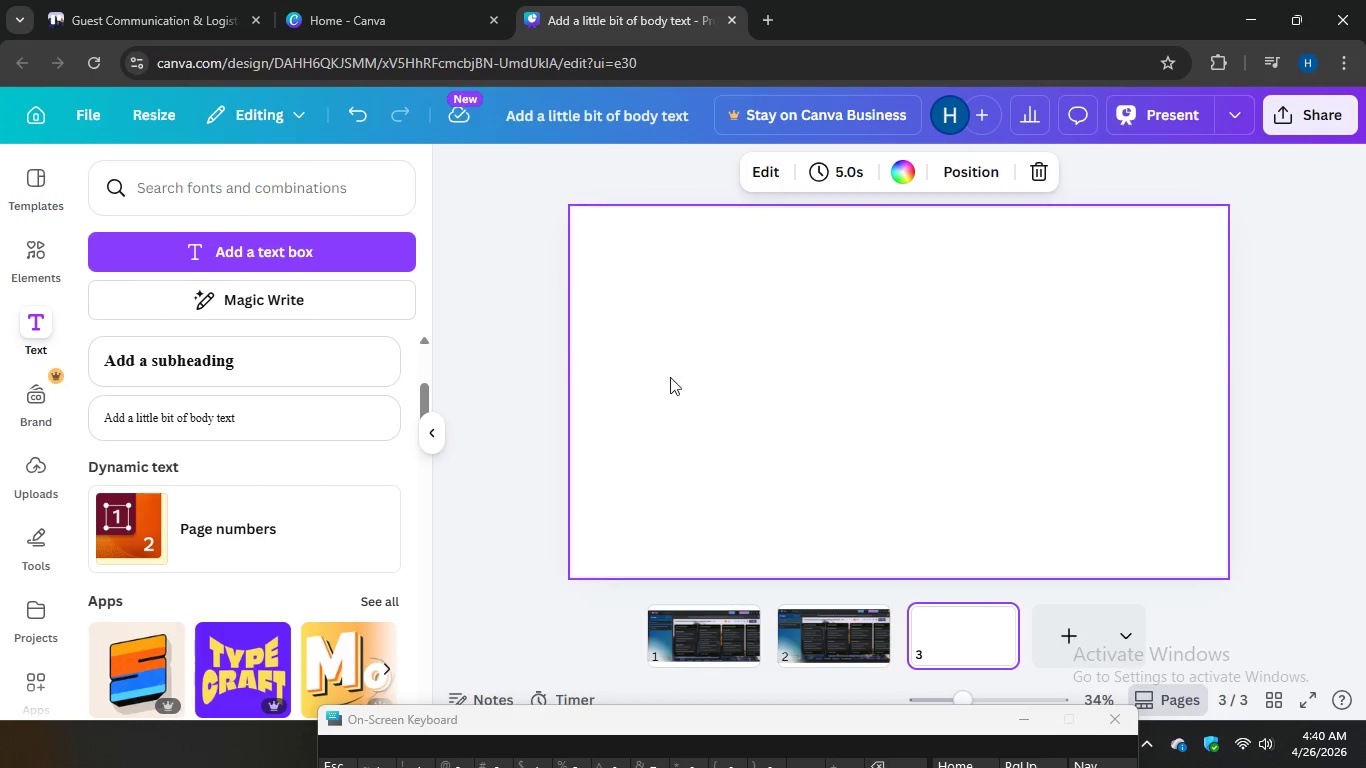 
left_click([841, 638])
 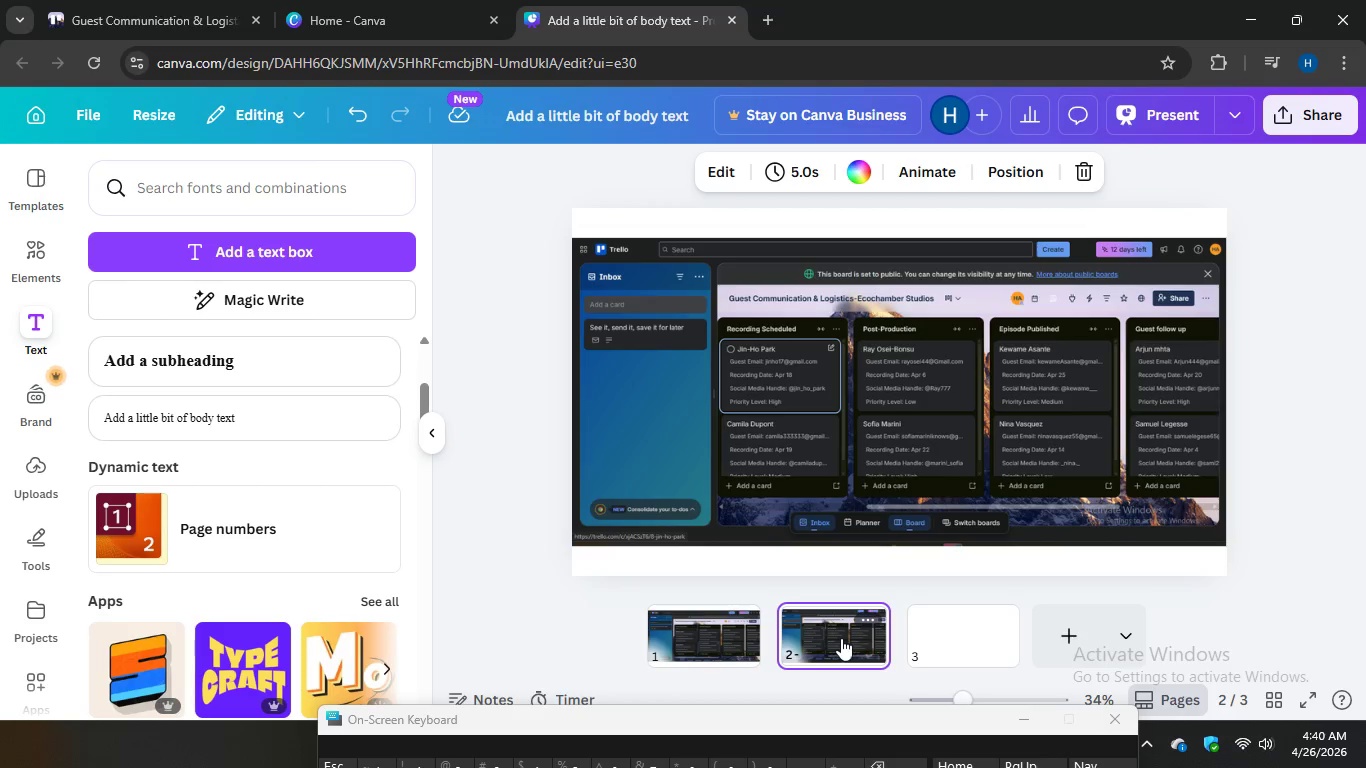 
left_click([960, 643])
 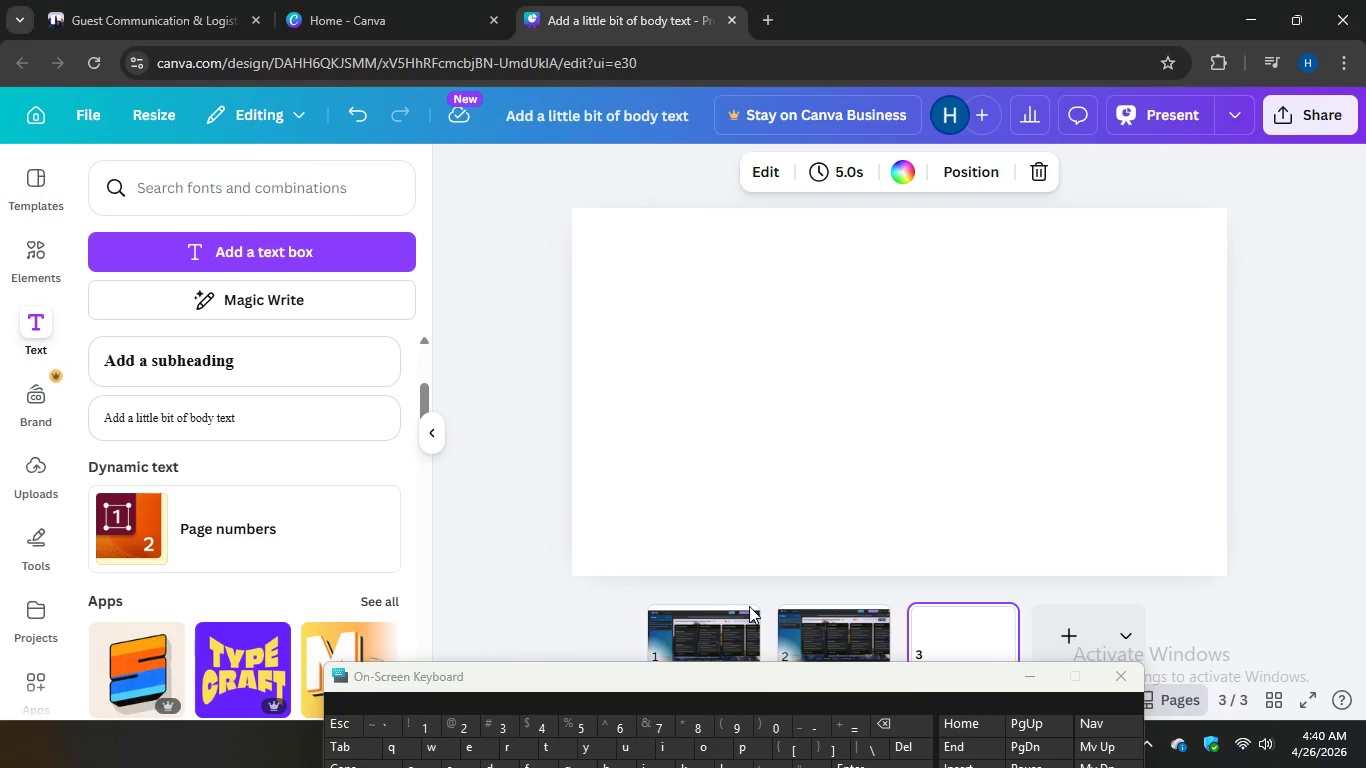 
left_click([162, 4])
 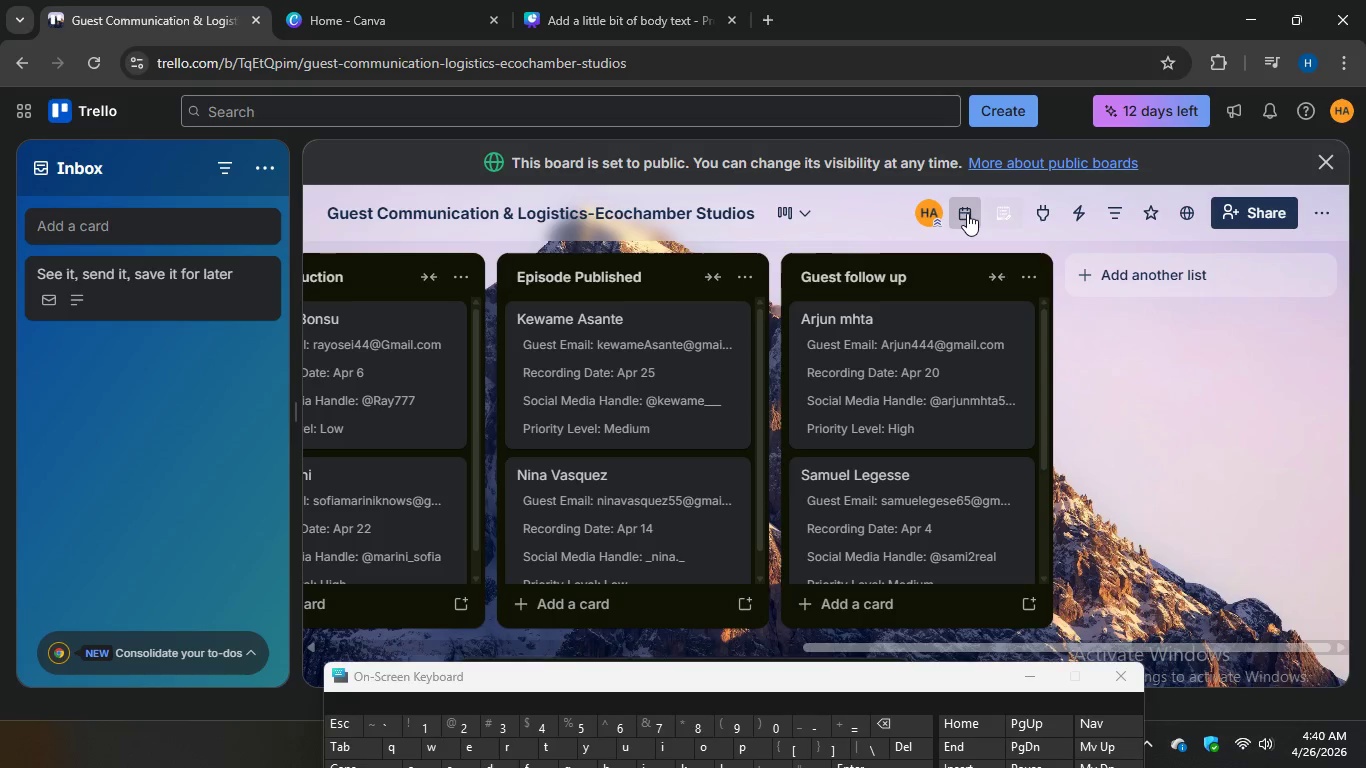 
left_click([966, 212])
 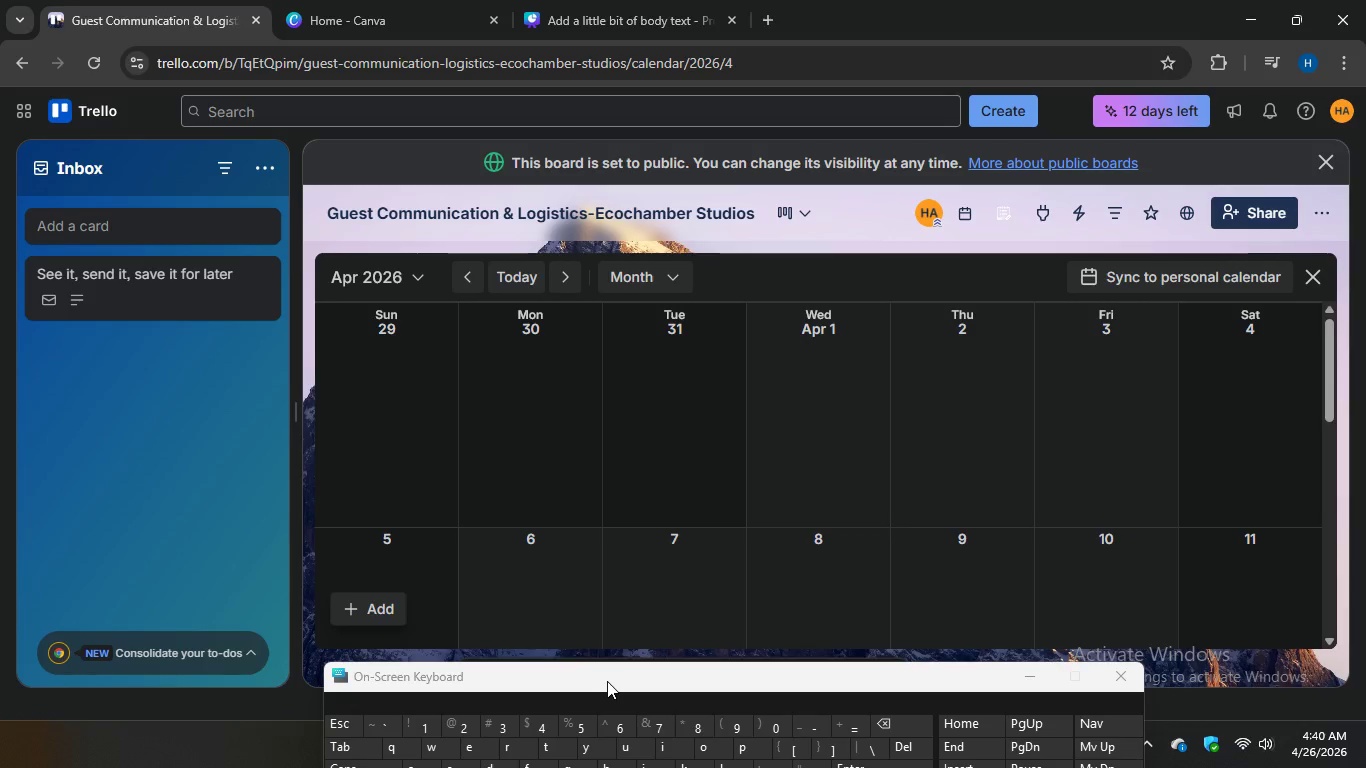 
wait(8.95)
 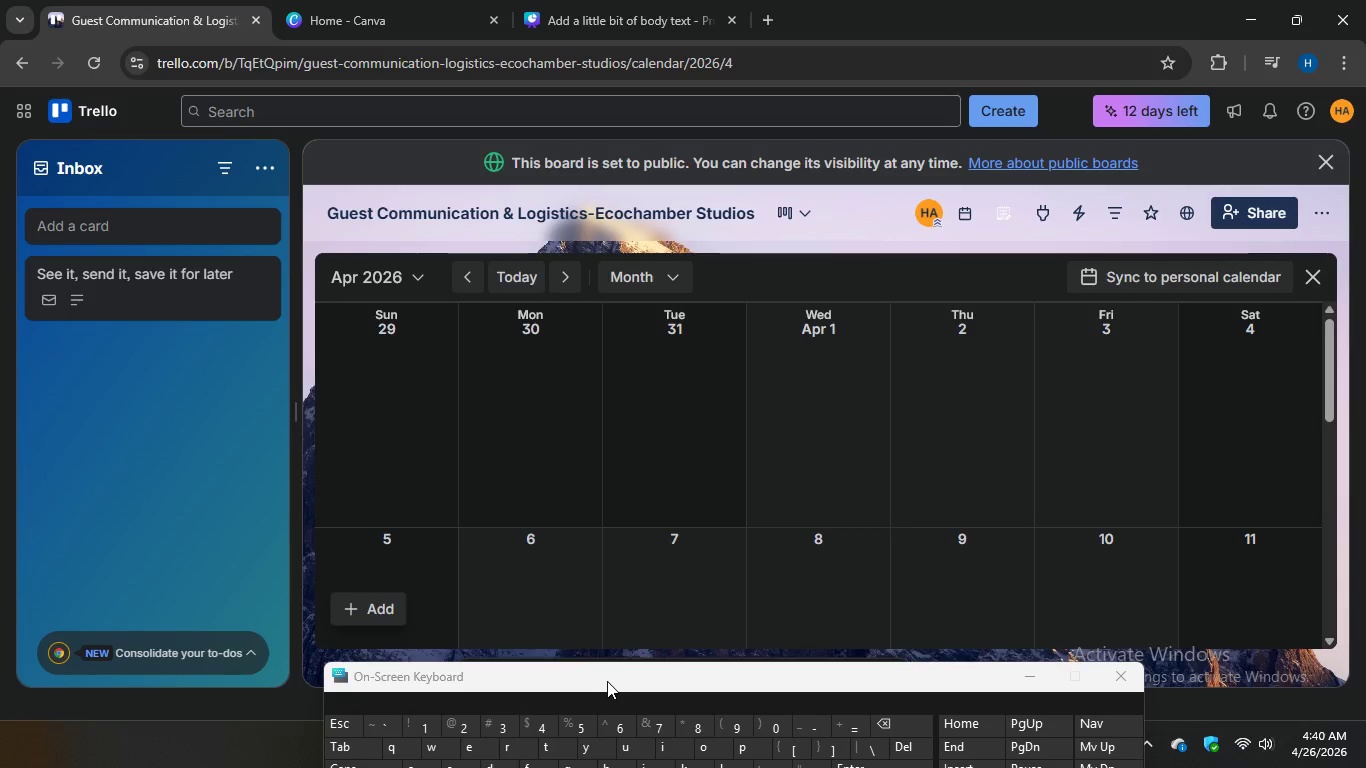 
left_click([492, 275])
 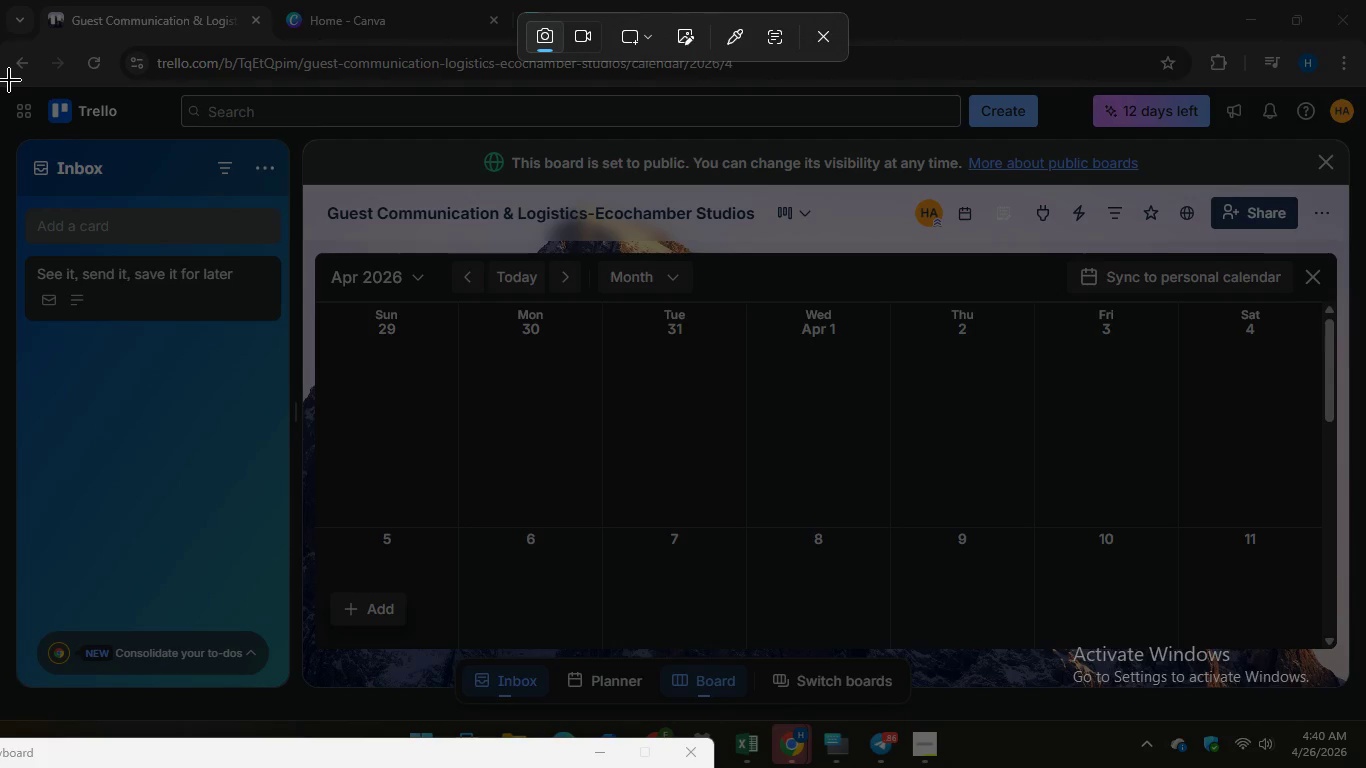 
left_click_drag(start_coordinate=[6, 76], to_coordinate=[1365, 760])
 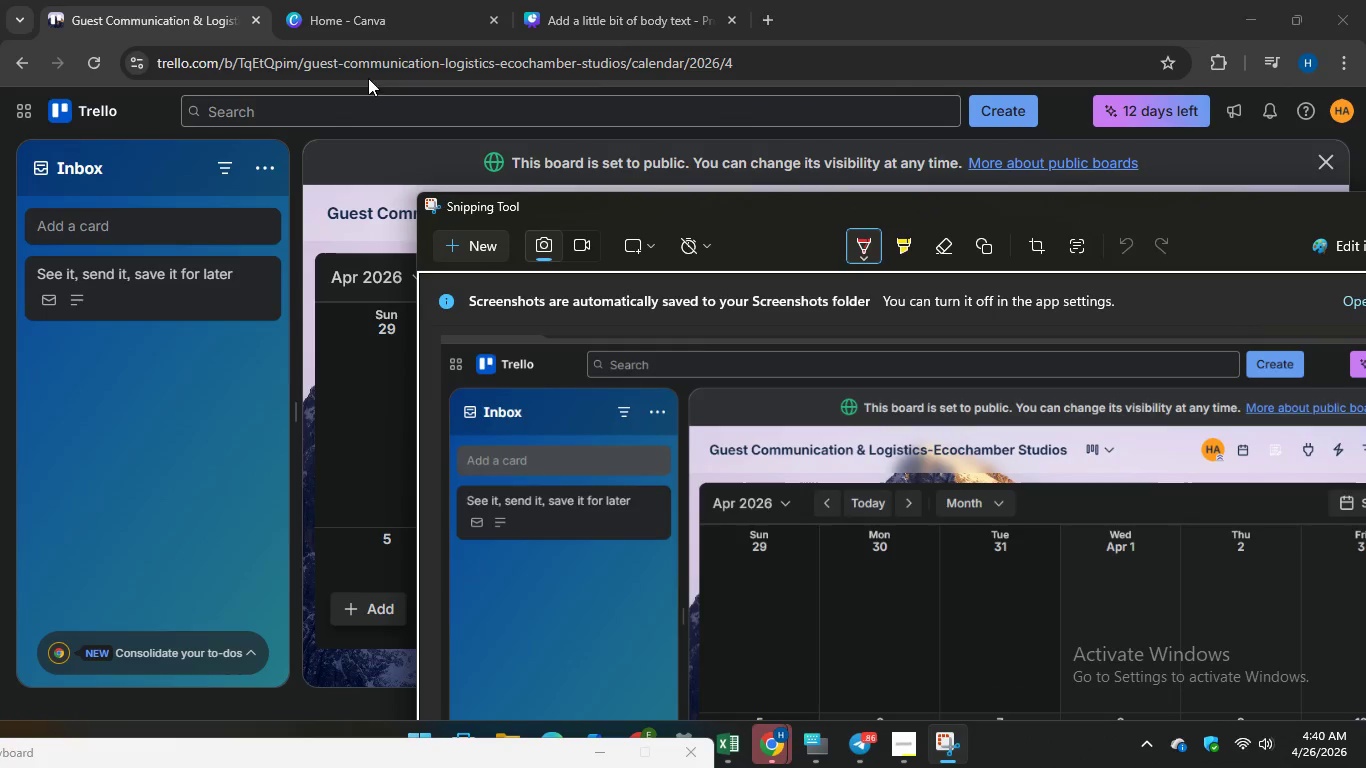 
left_click([606, 9])
 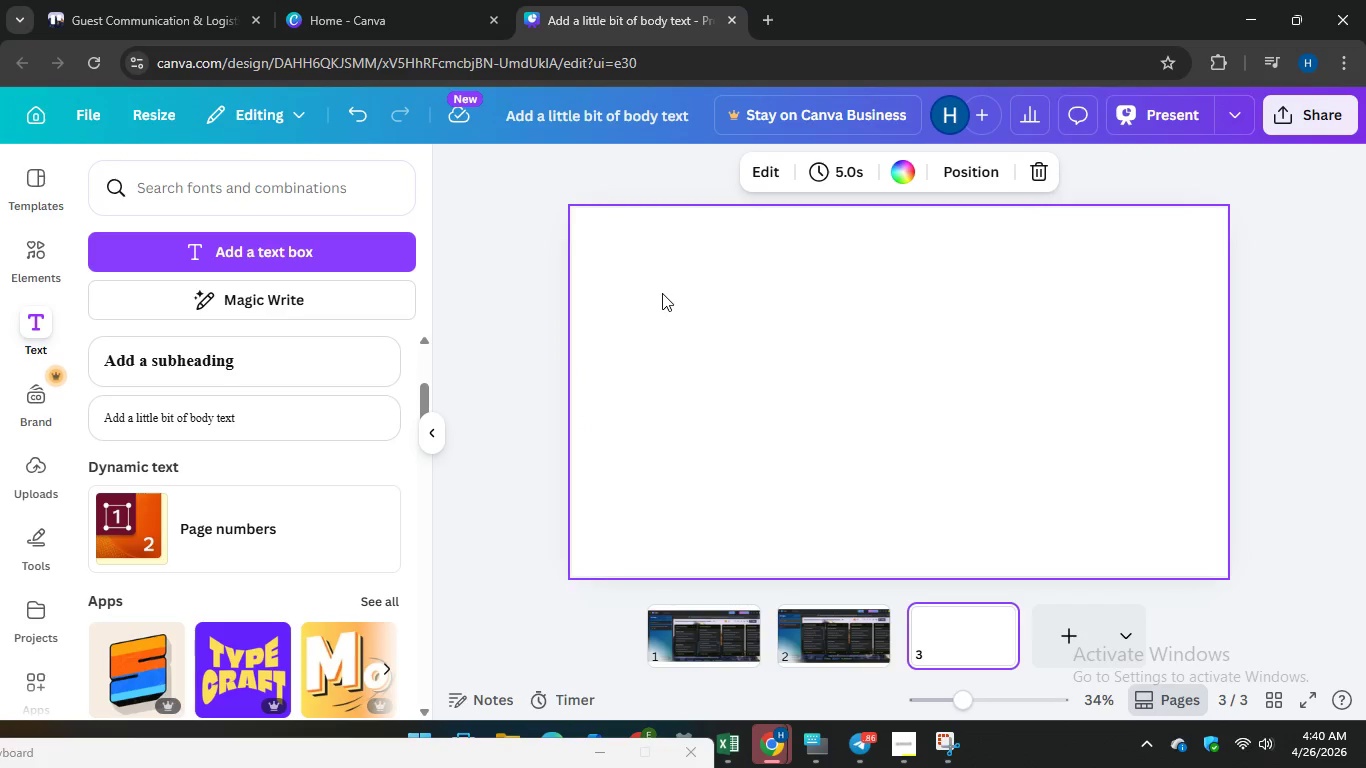 
left_click([662, 293])
 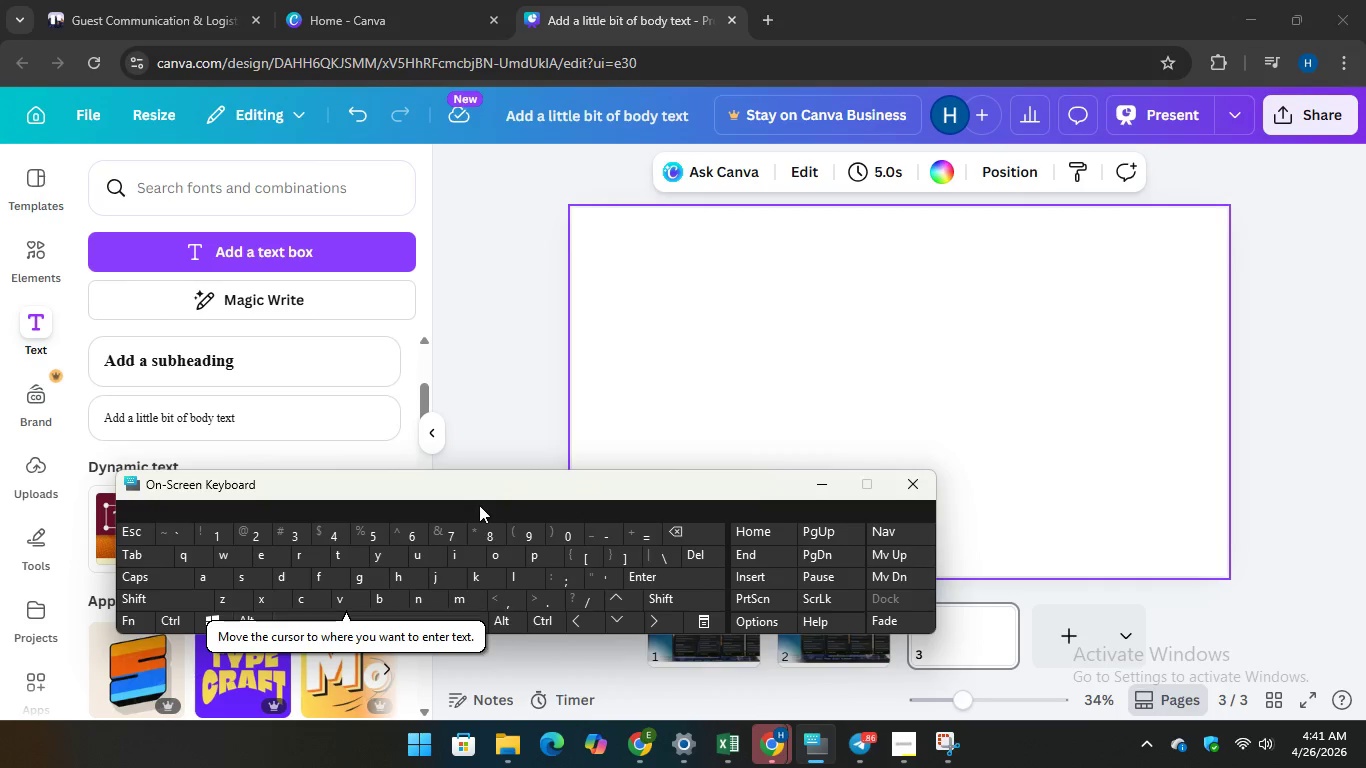 
wait(14.38)
 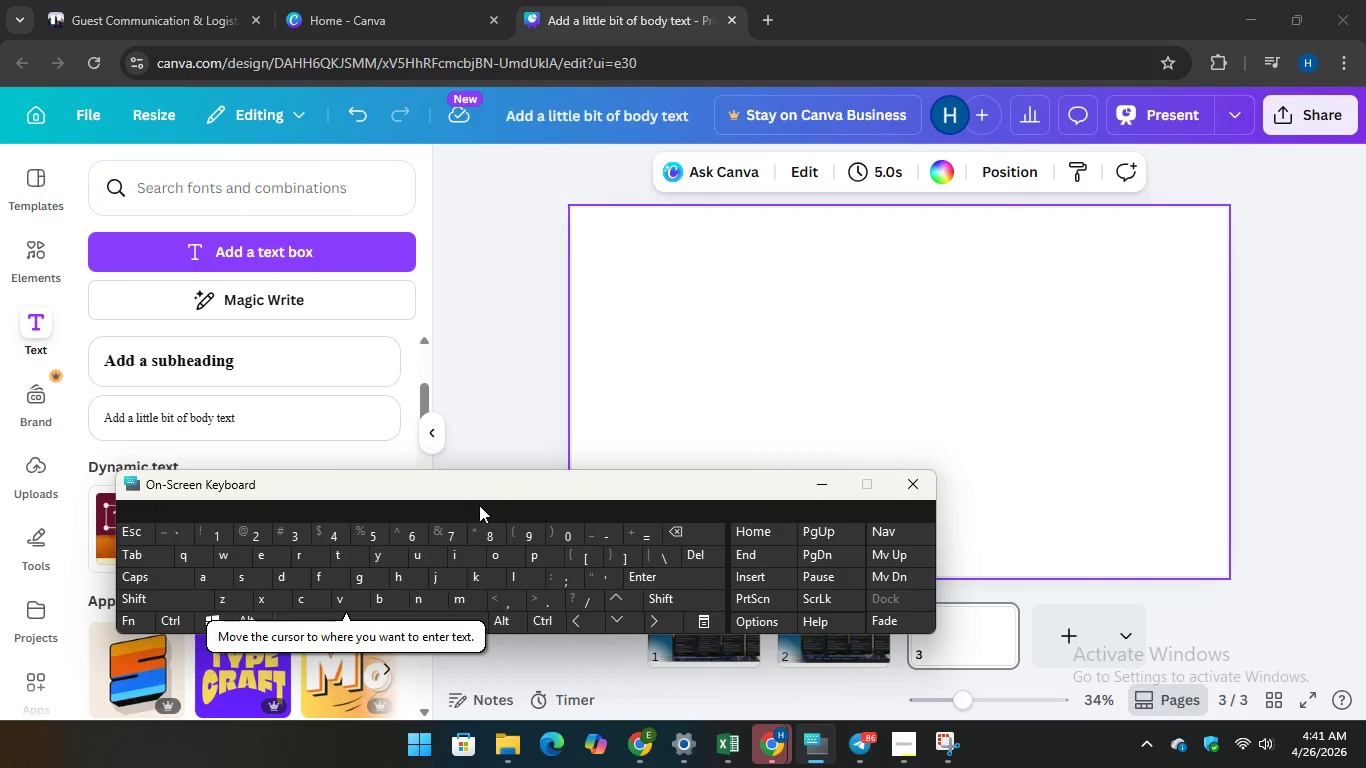 
left_click([764, 429])
 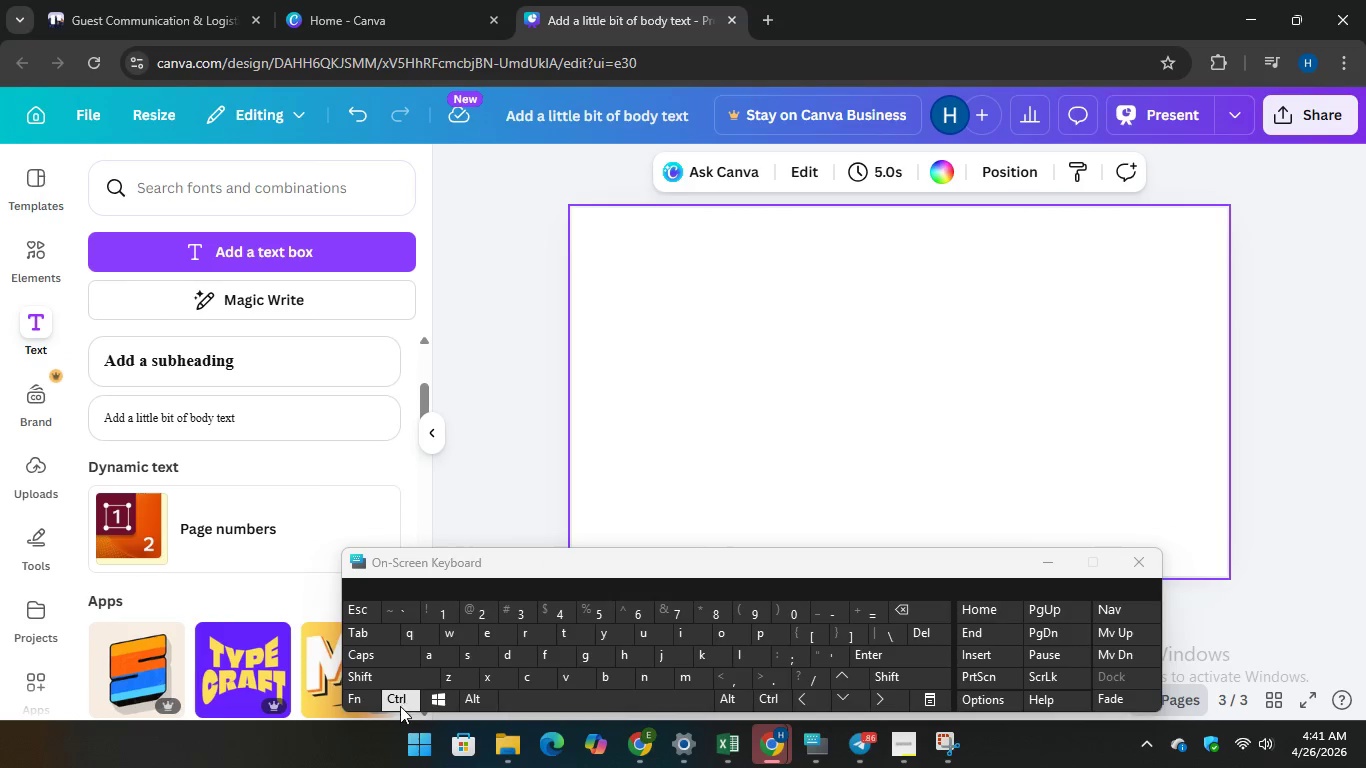 
key(Control+V)
 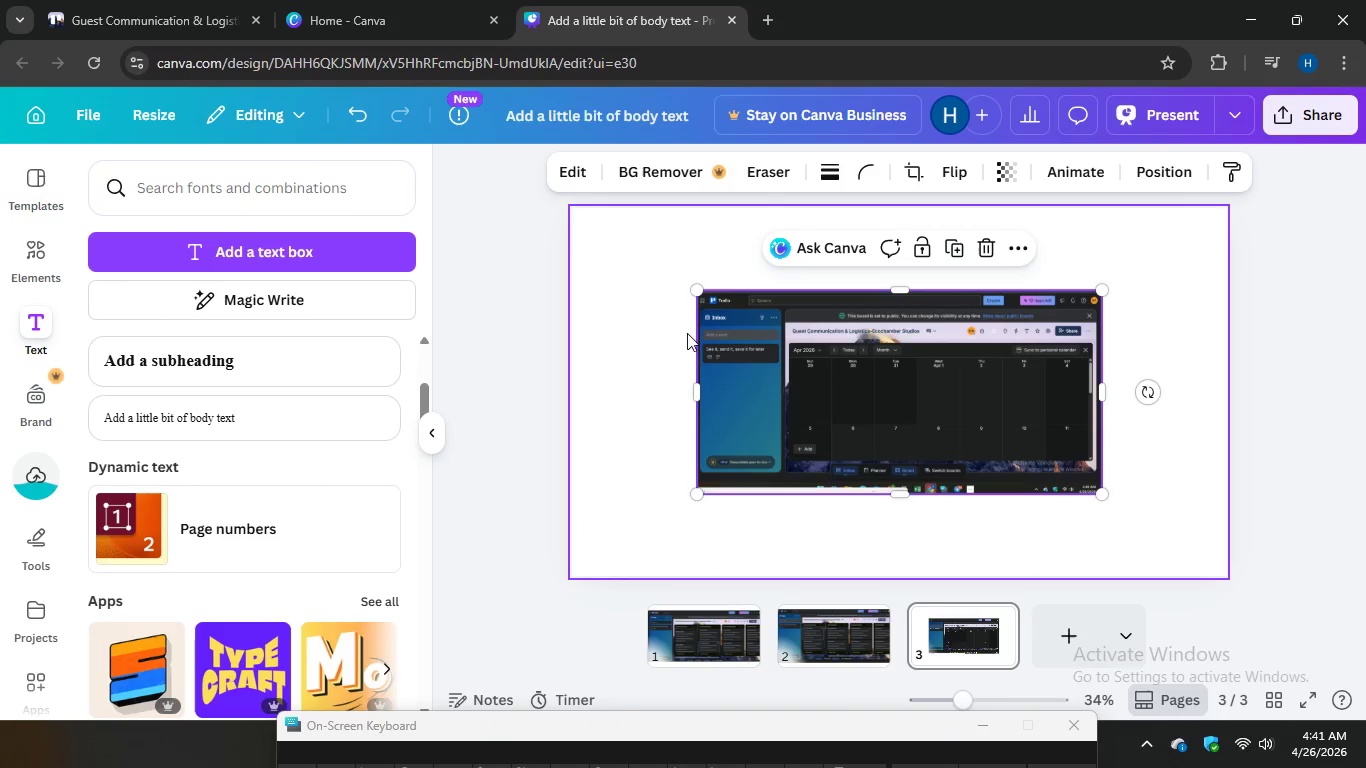 
left_click_drag(start_coordinate=[703, 290], to_coordinate=[551, 288])
 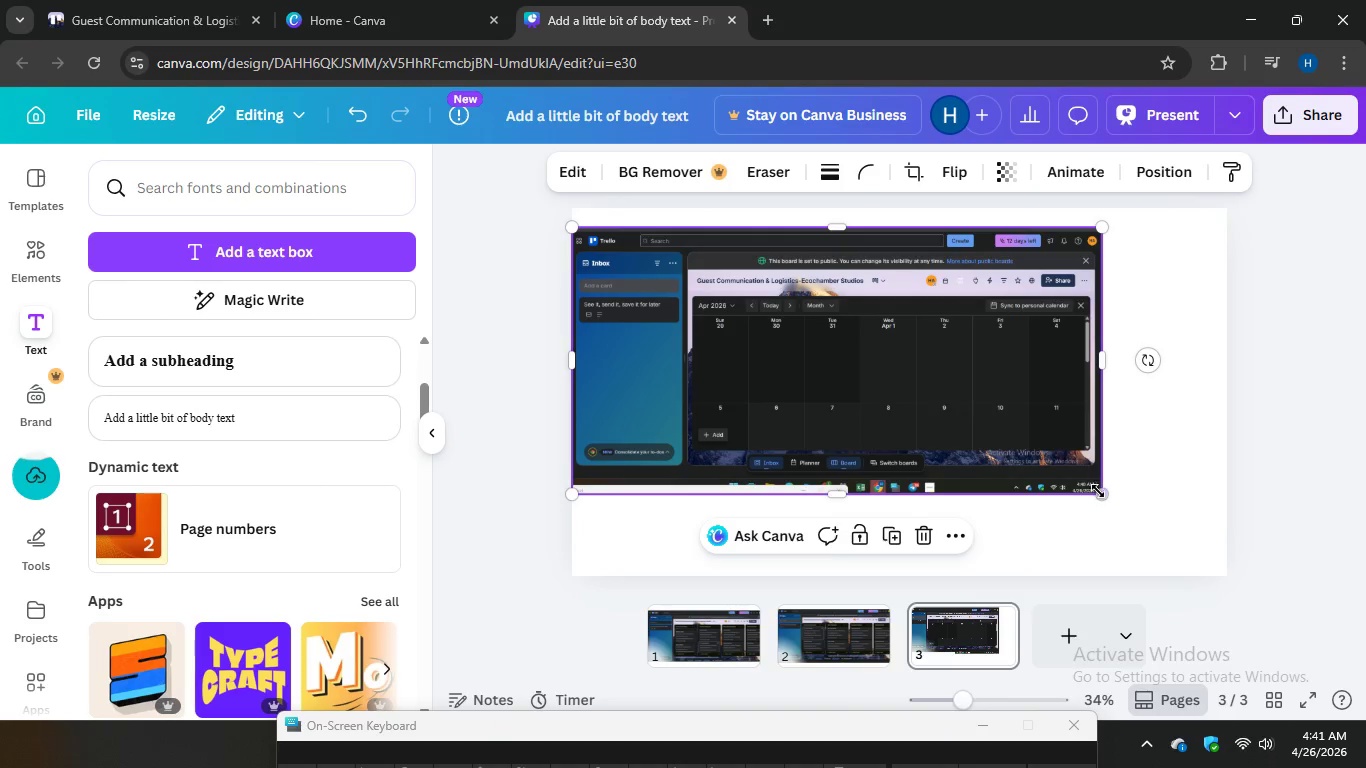 
left_click_drag(start_coordinate=[1101, 492], to_coordinate=[1185, 616])
 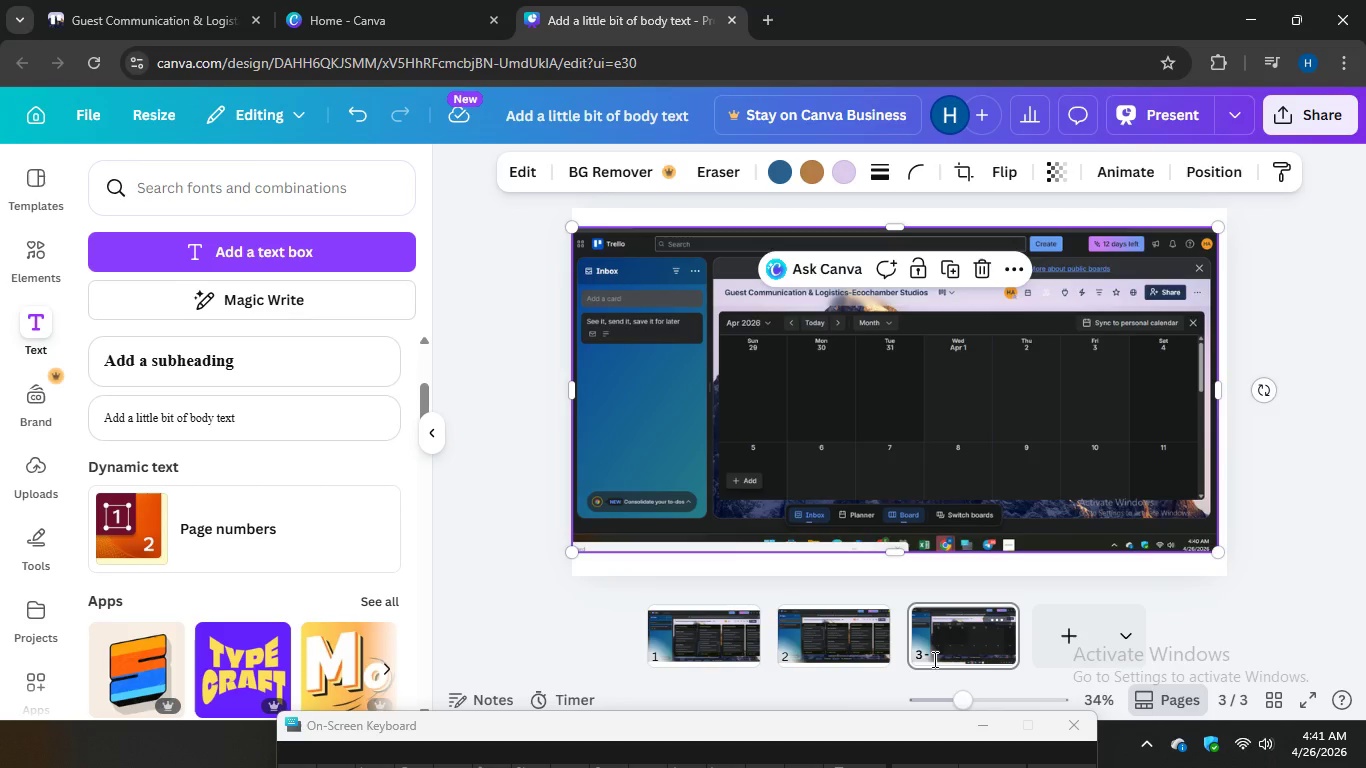 
wait(6.94)
 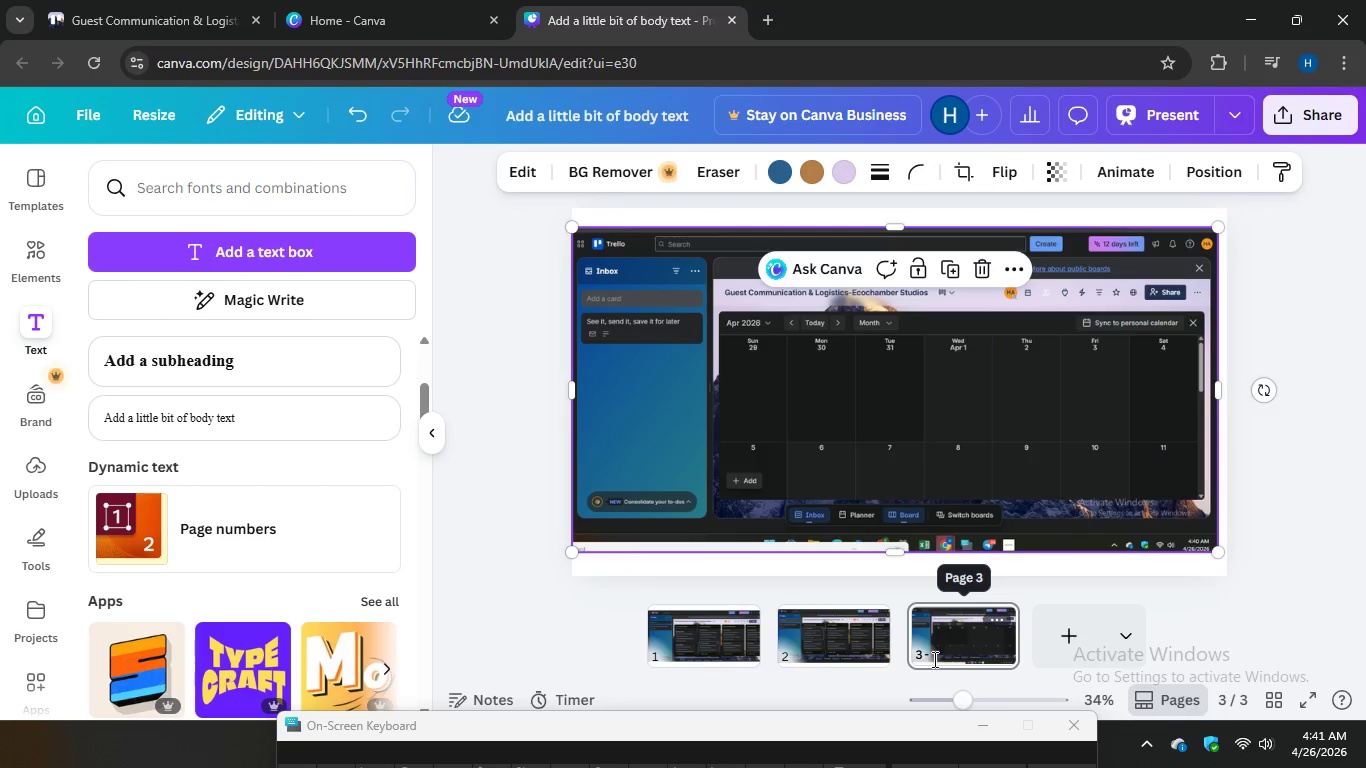 
left_click([159, 4])
 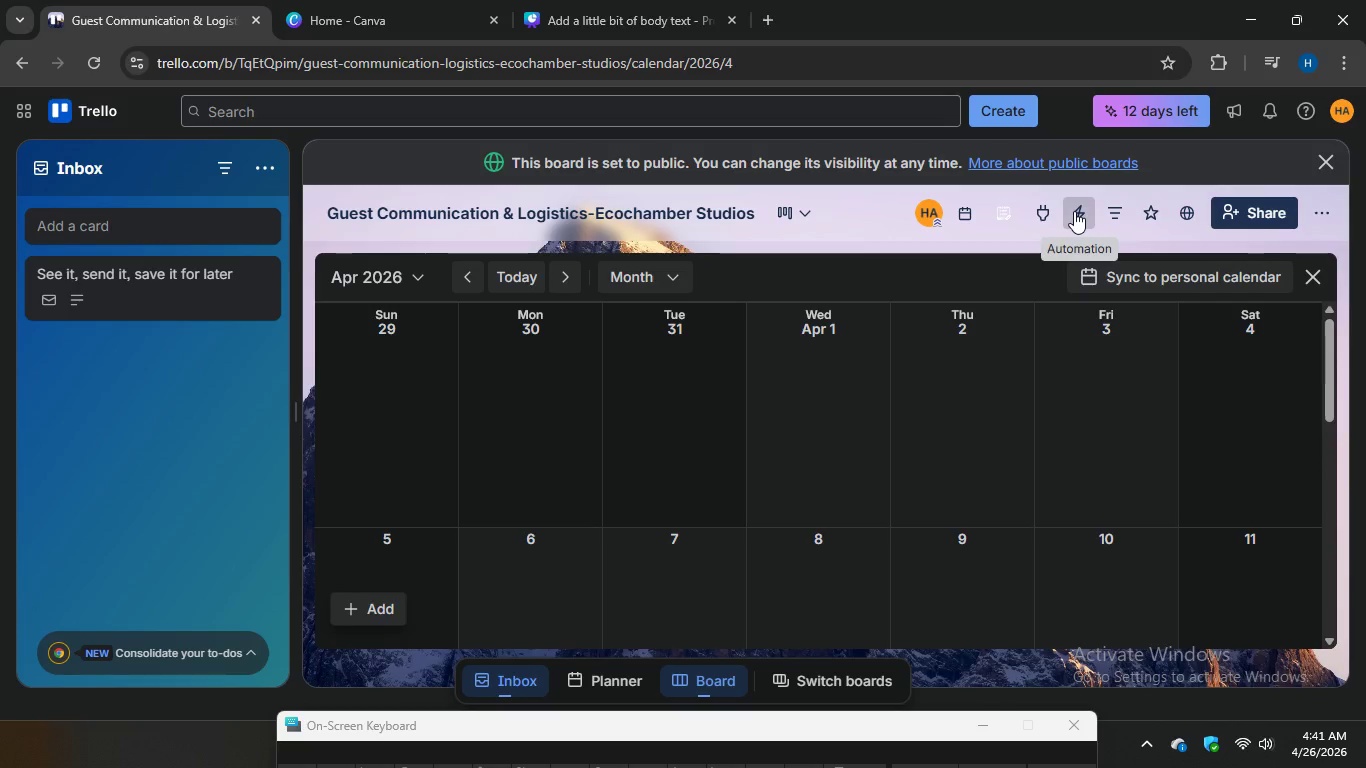 
left_click([1074, 211])
 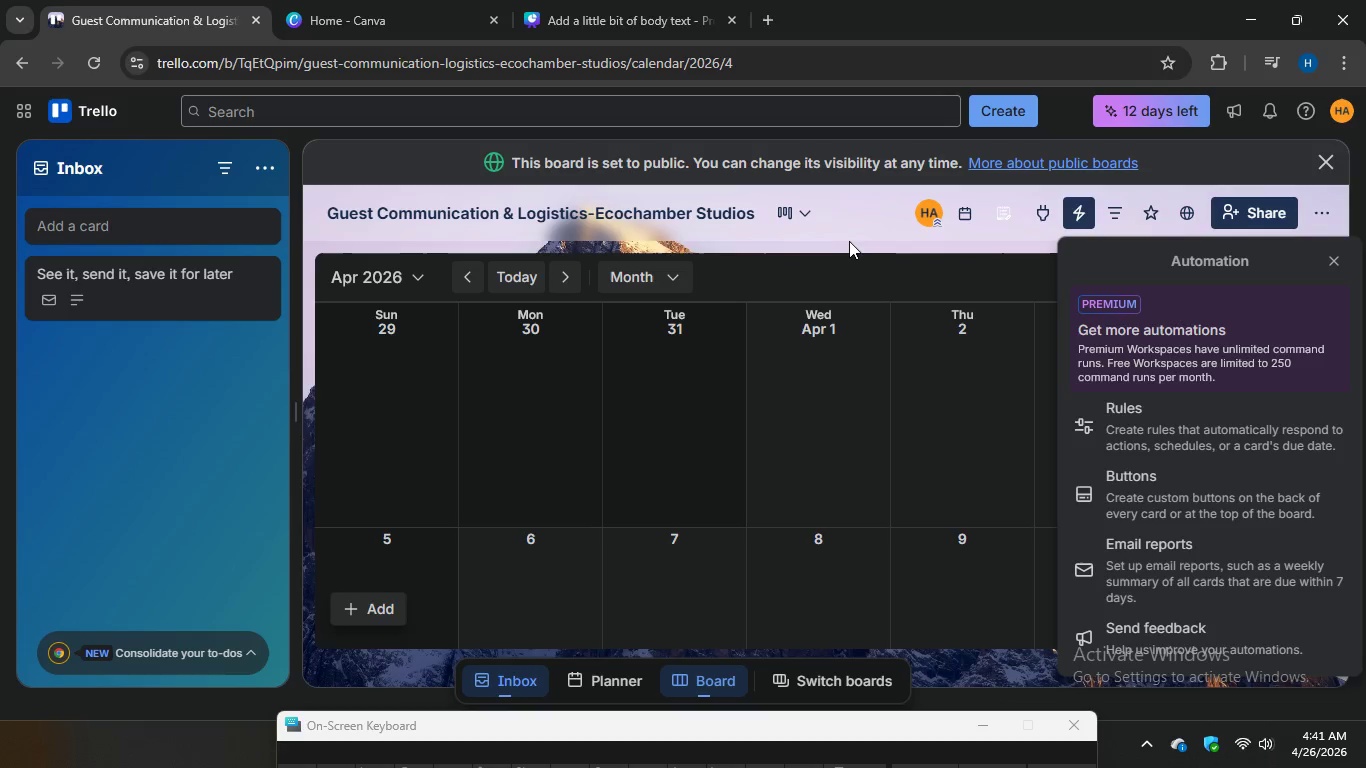 
wait(8.03)
 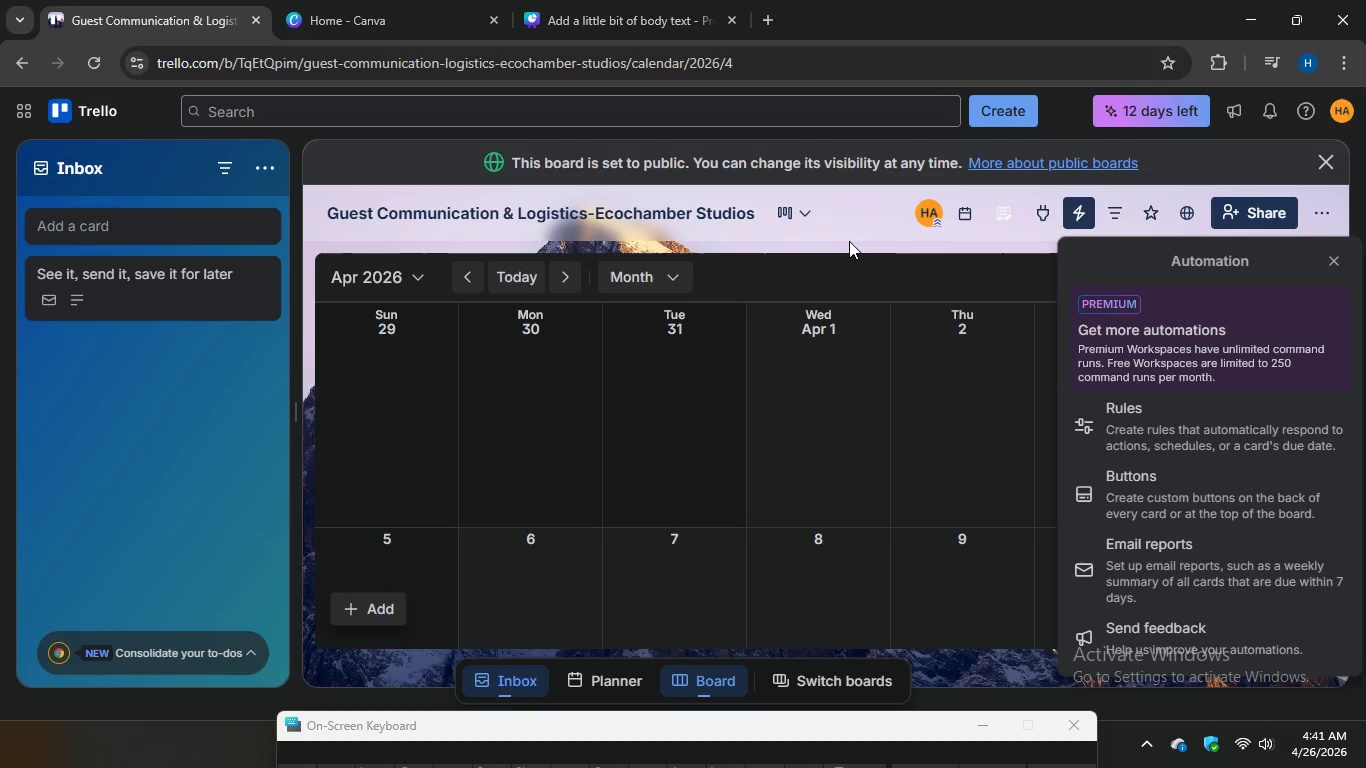 
scroll: coordinate [1170, 460], scroll_direction: down, amount: 3.0
 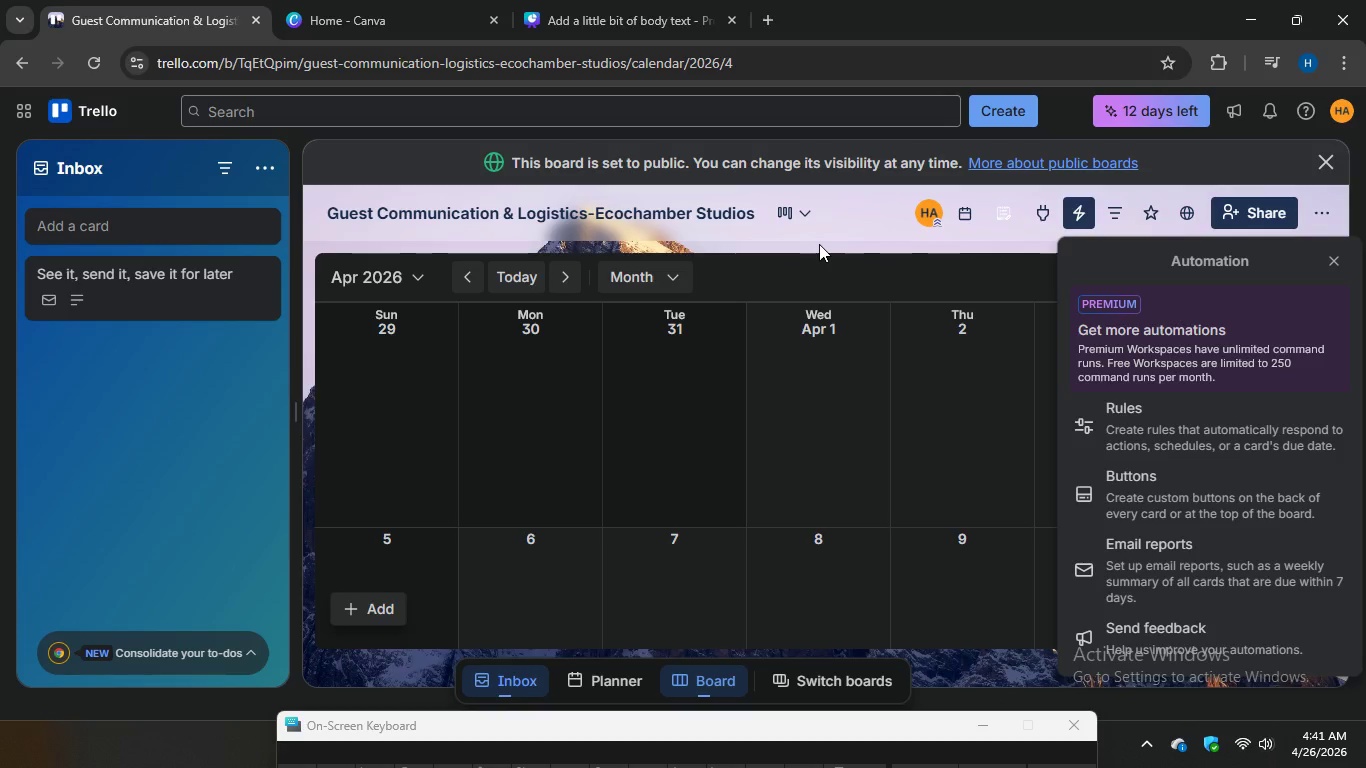 
left_click([819, 244])
 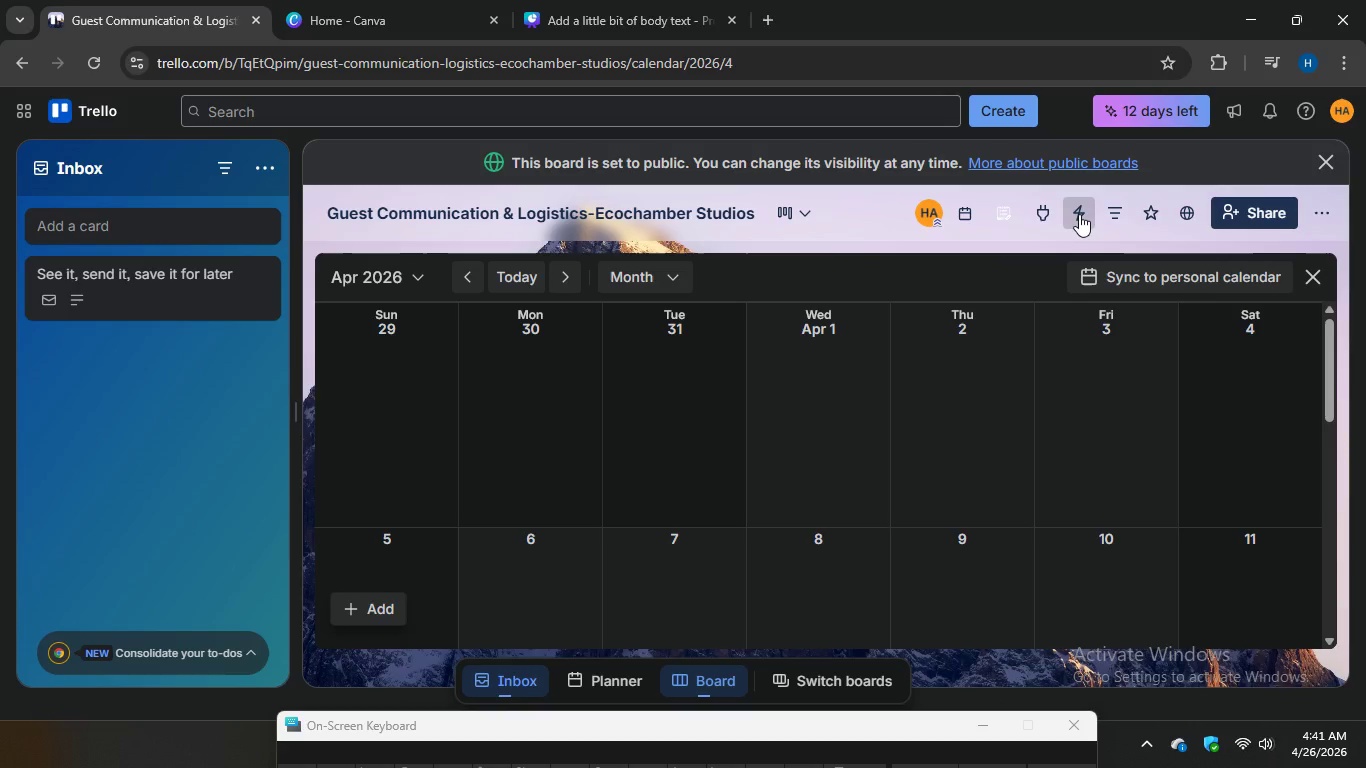 
left_click([1080, 212])
 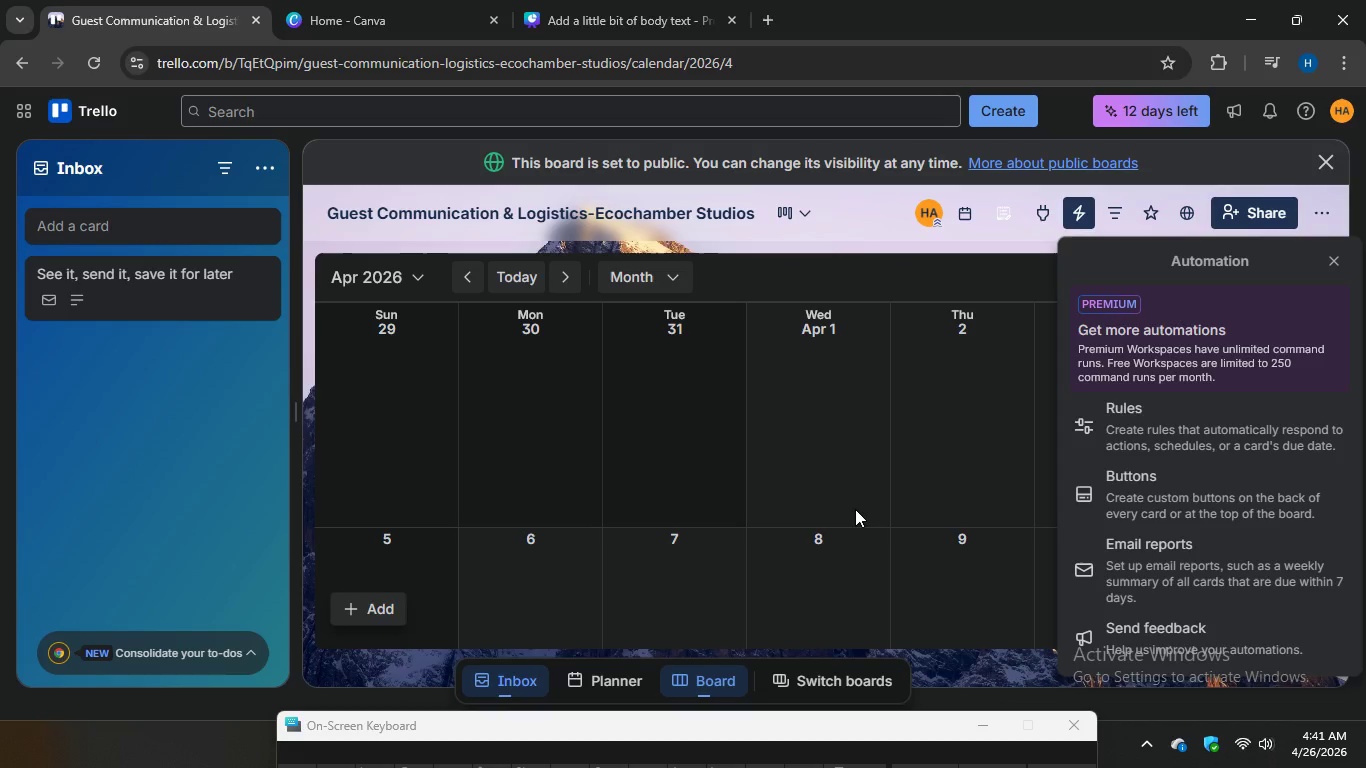 
scroll: coordinate [1103, 506], scroll_direction: down, amount: 3.0
 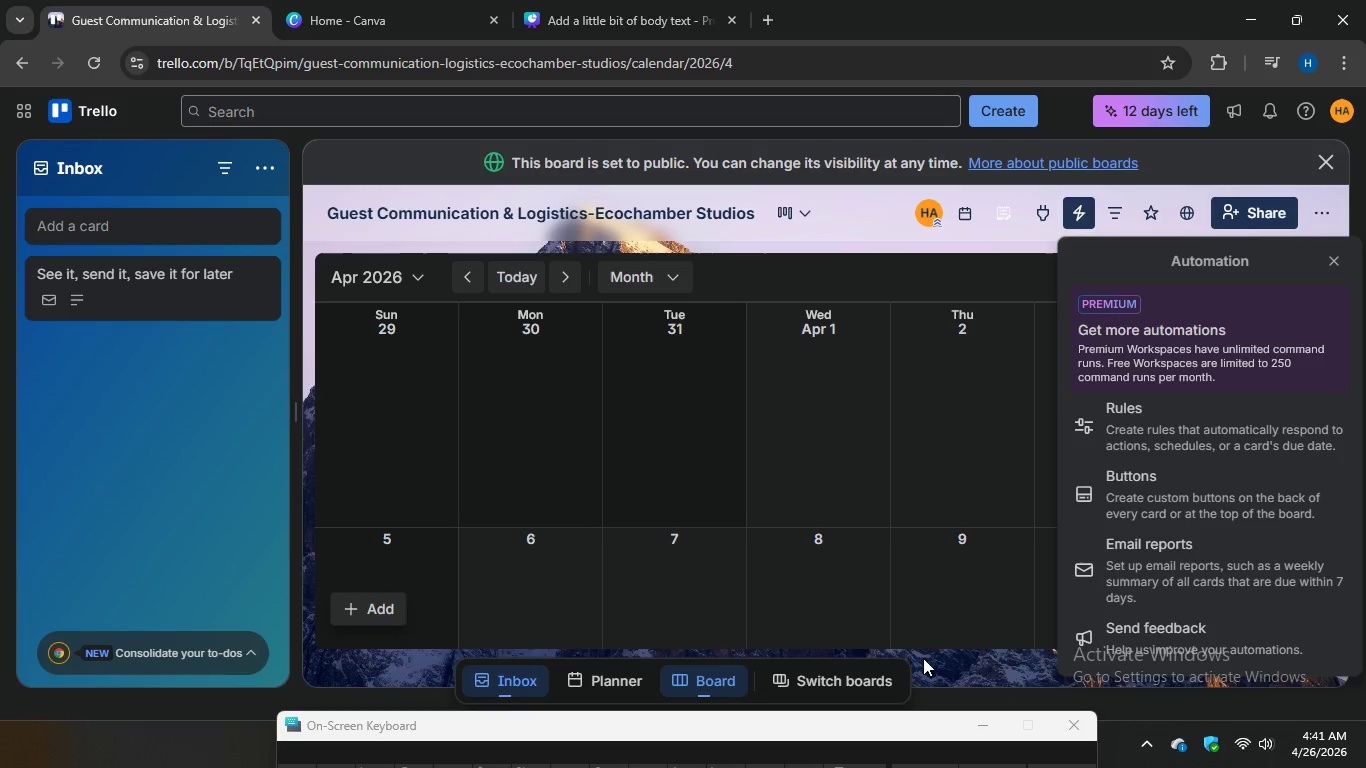 
left_click([926, 655])
 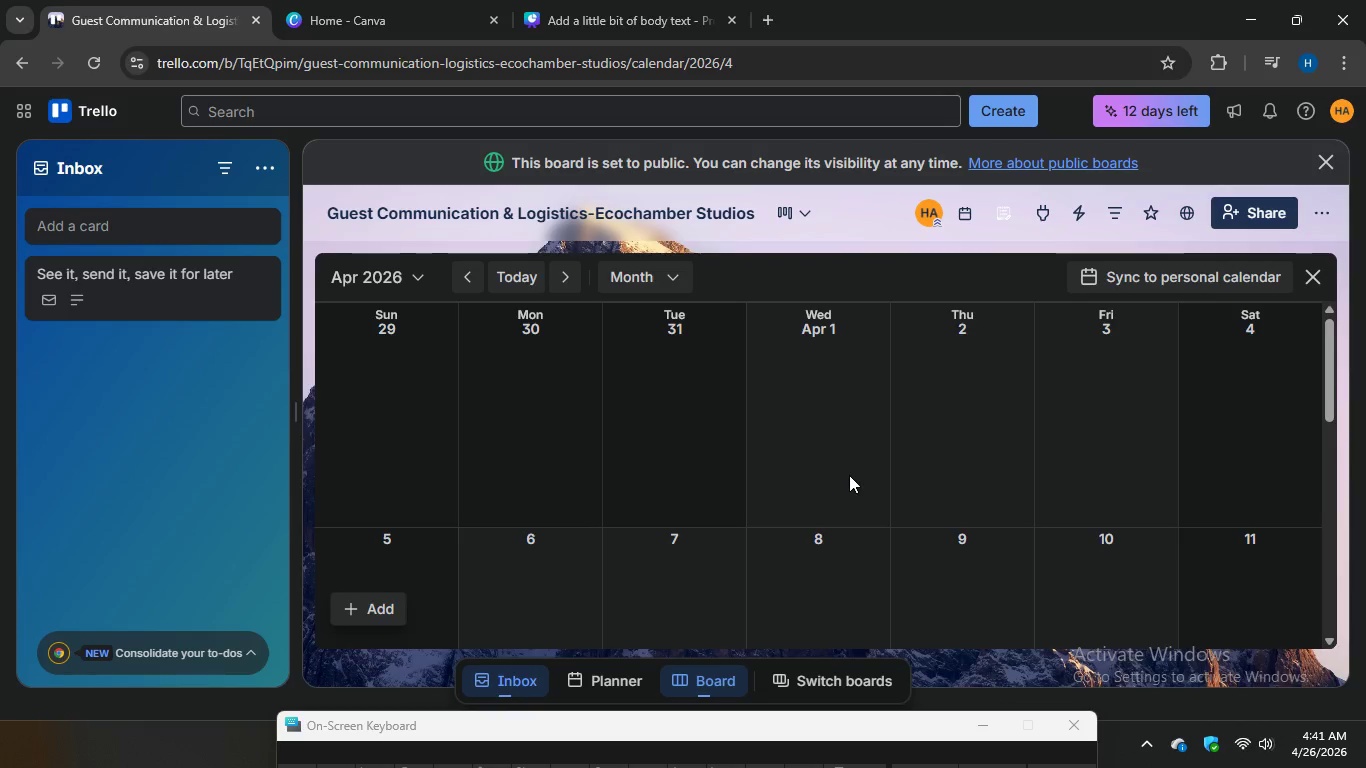 
scroll: coordinate [853, 473], scroll_direction: down, amount: 2.0
 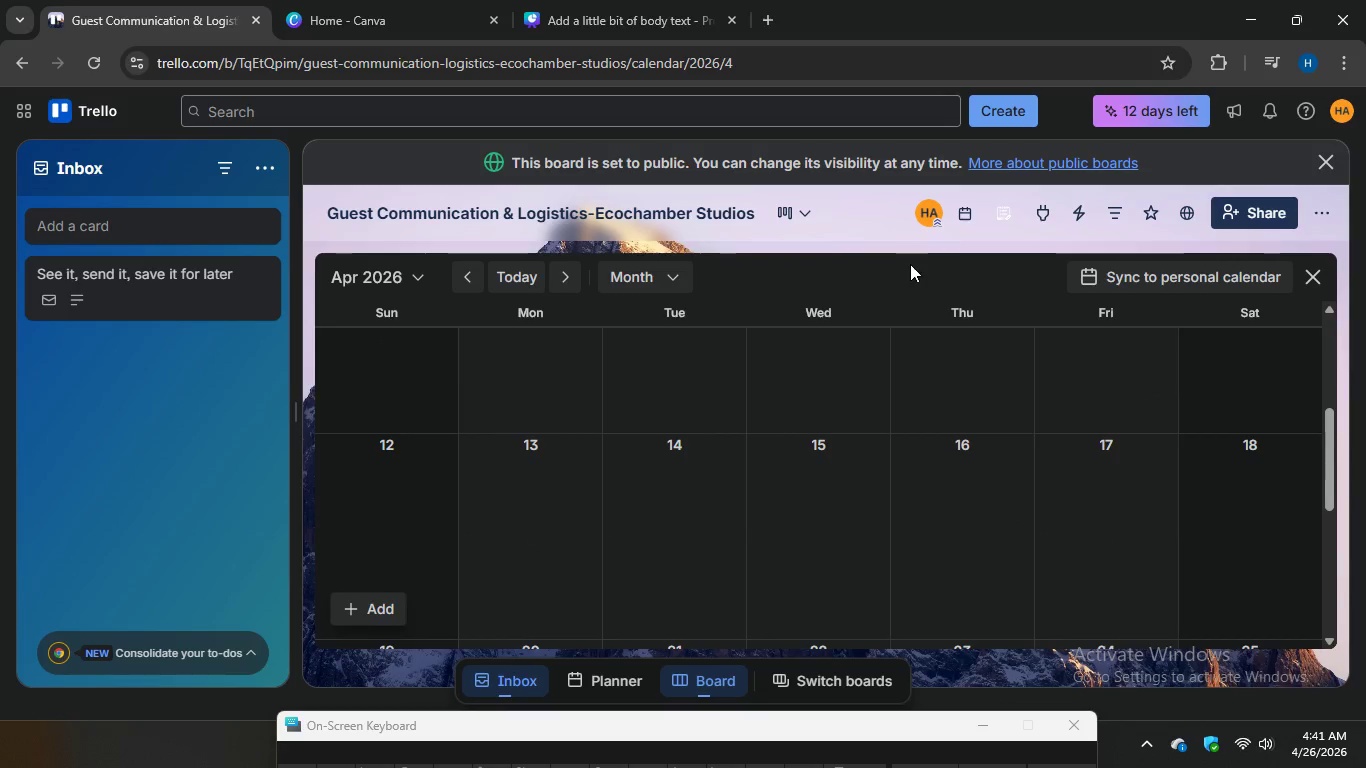 
left_click([1000, 215])
 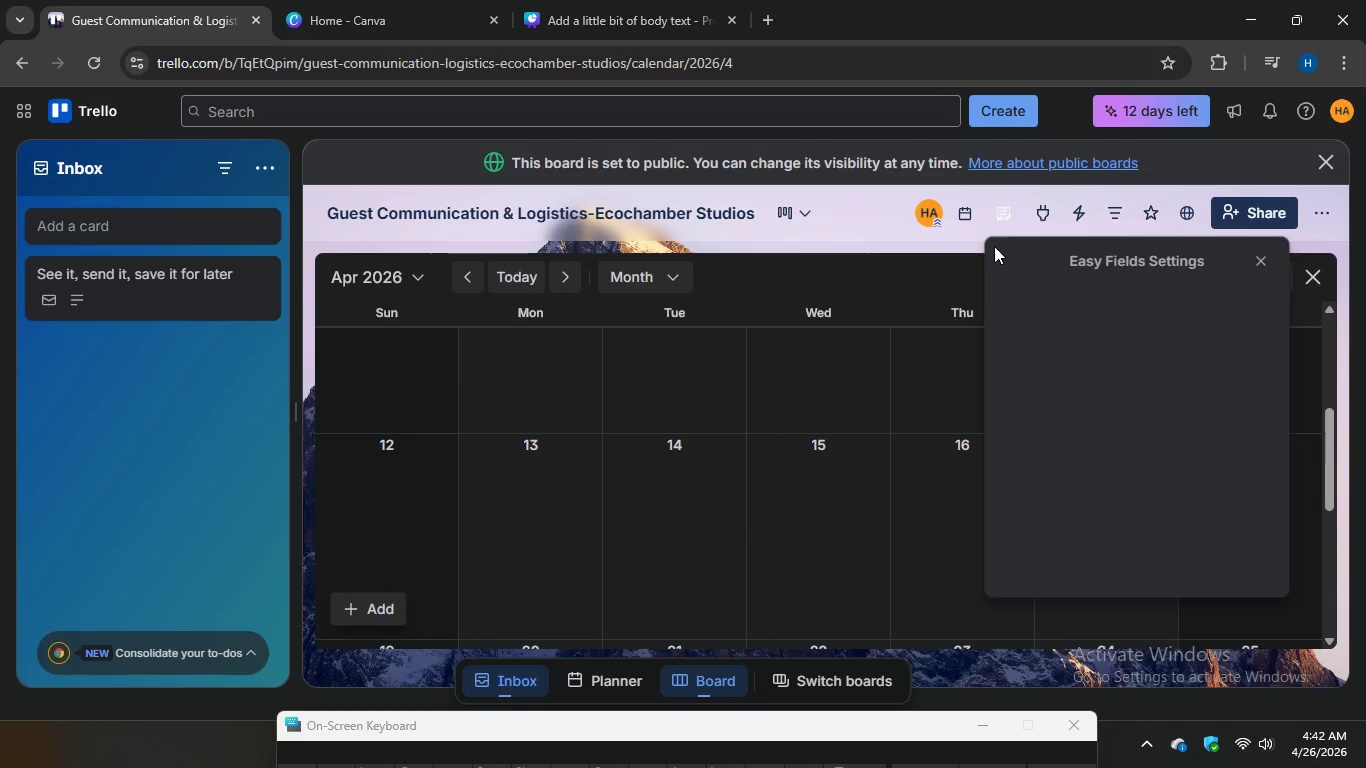 
left_click([972, 211])
 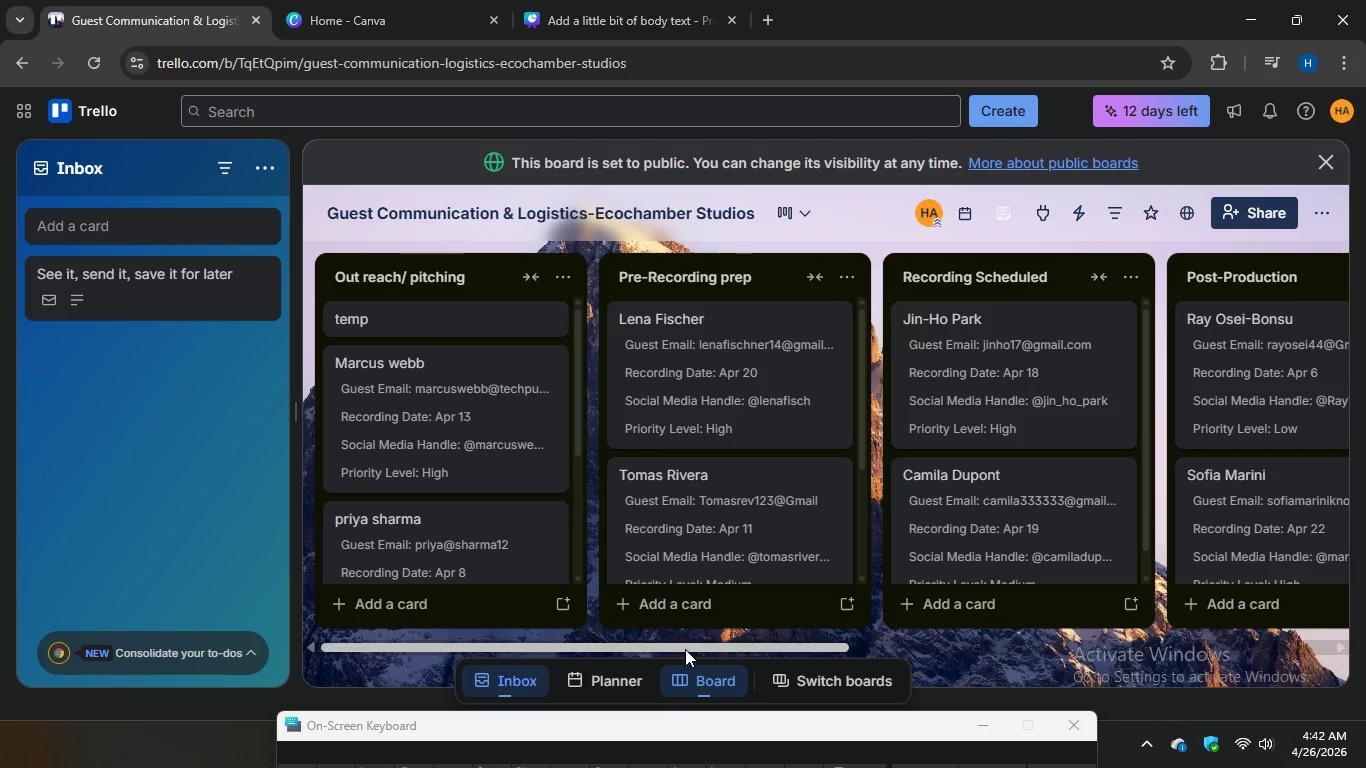 
left_click_drag(start_coordinate=[685, 646], to_coordinate=[1063, 610])
 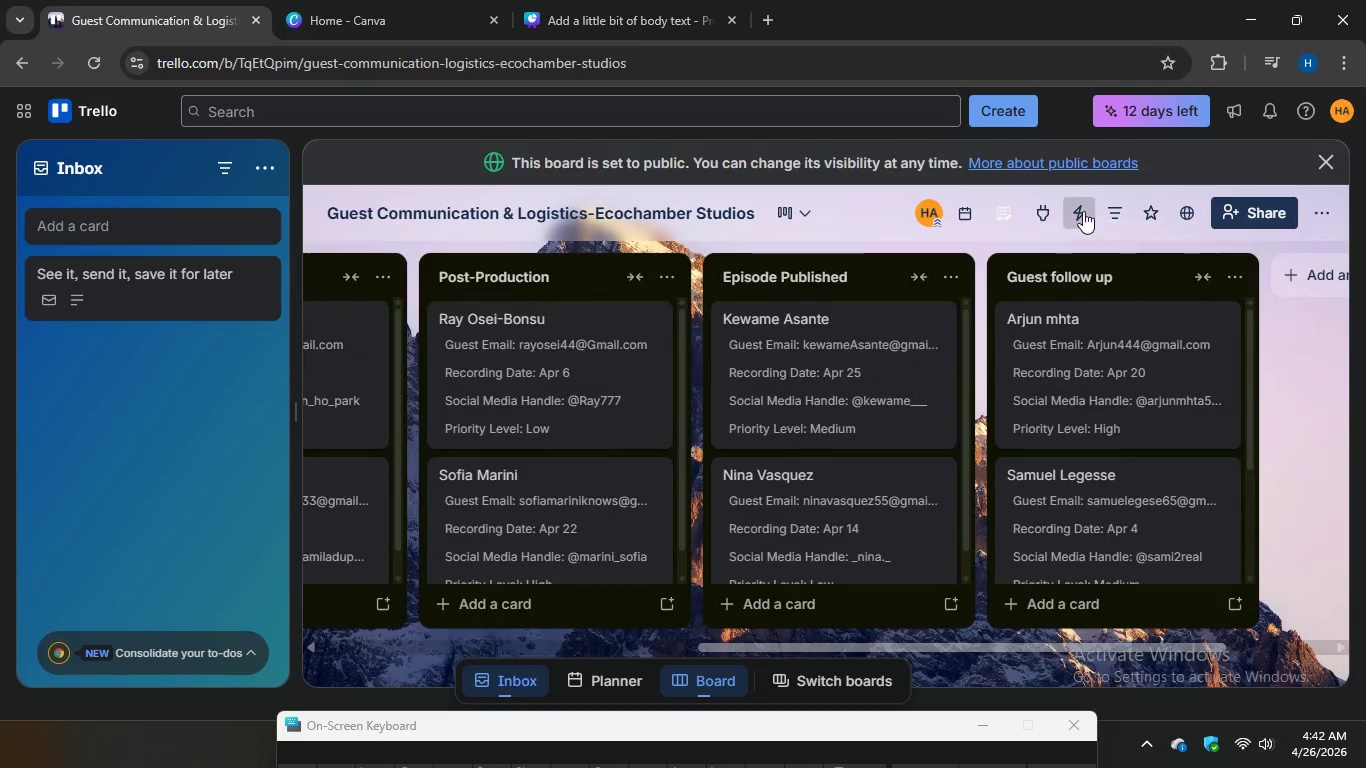 
left_click([1083, 211])
 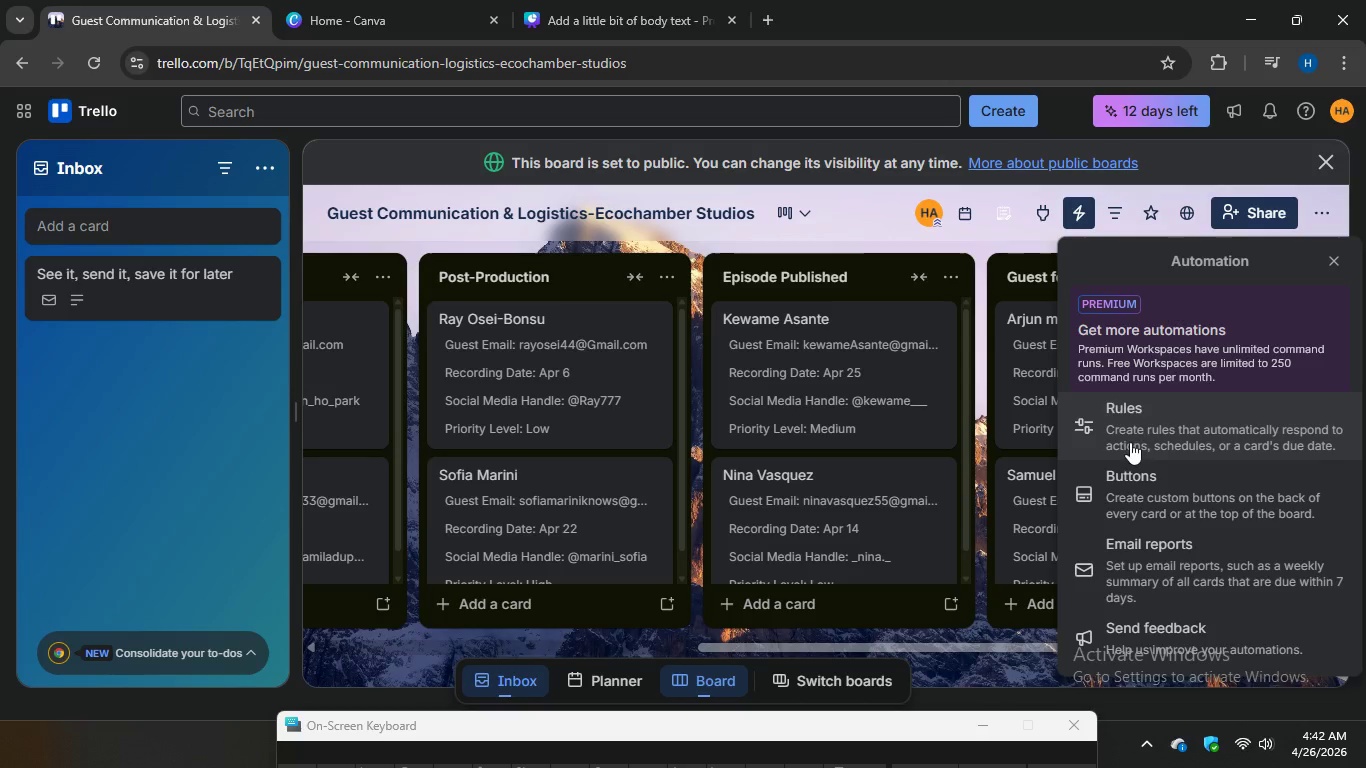 
left_click([1134, 423])
 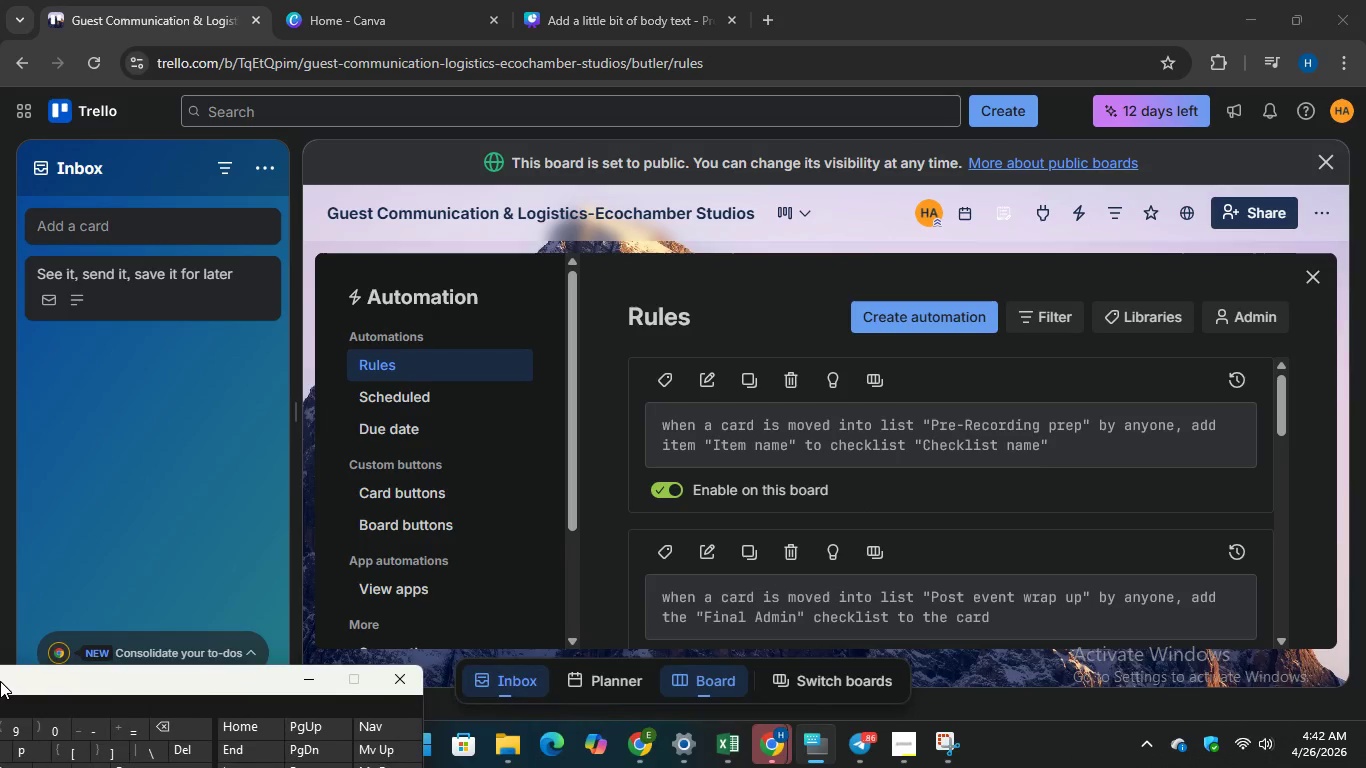 
wait(14.2)
 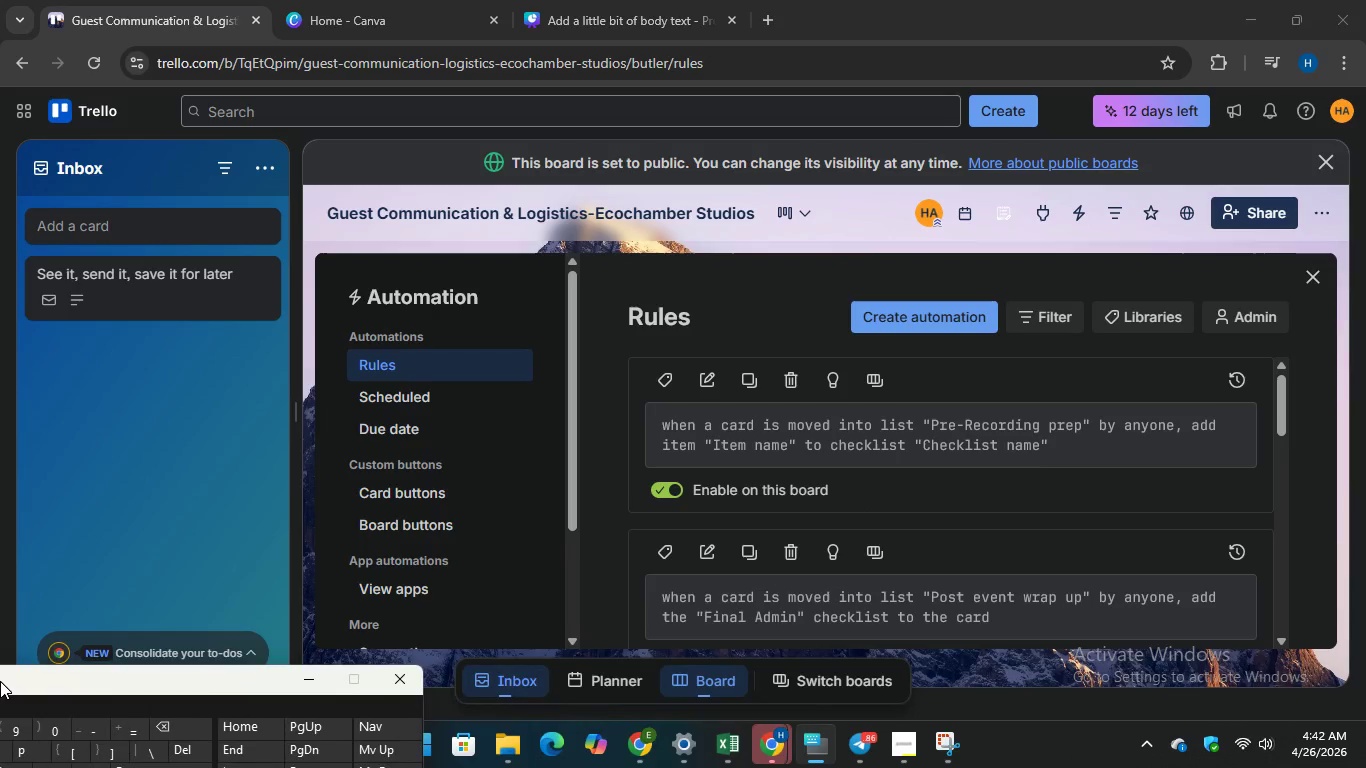 
left_click([943, 754])
 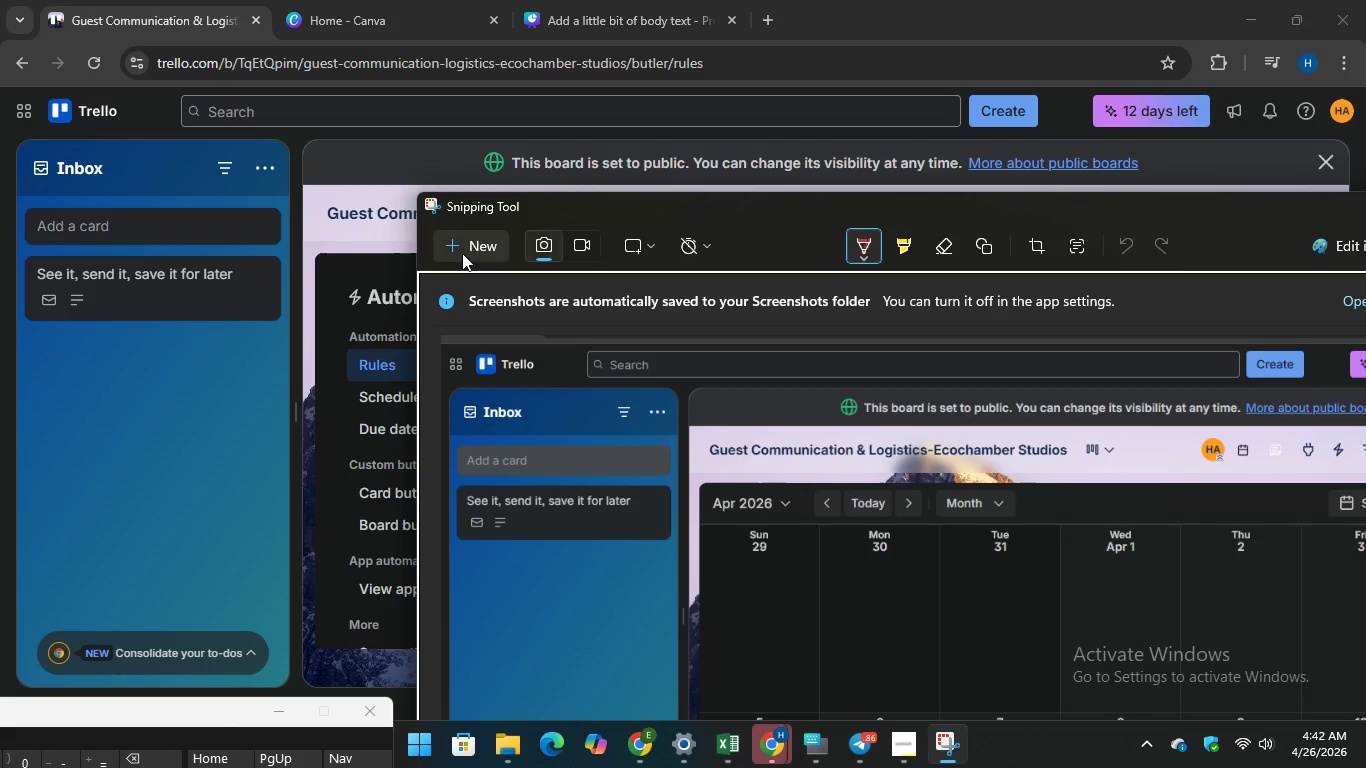 
left_click([462, 249])
 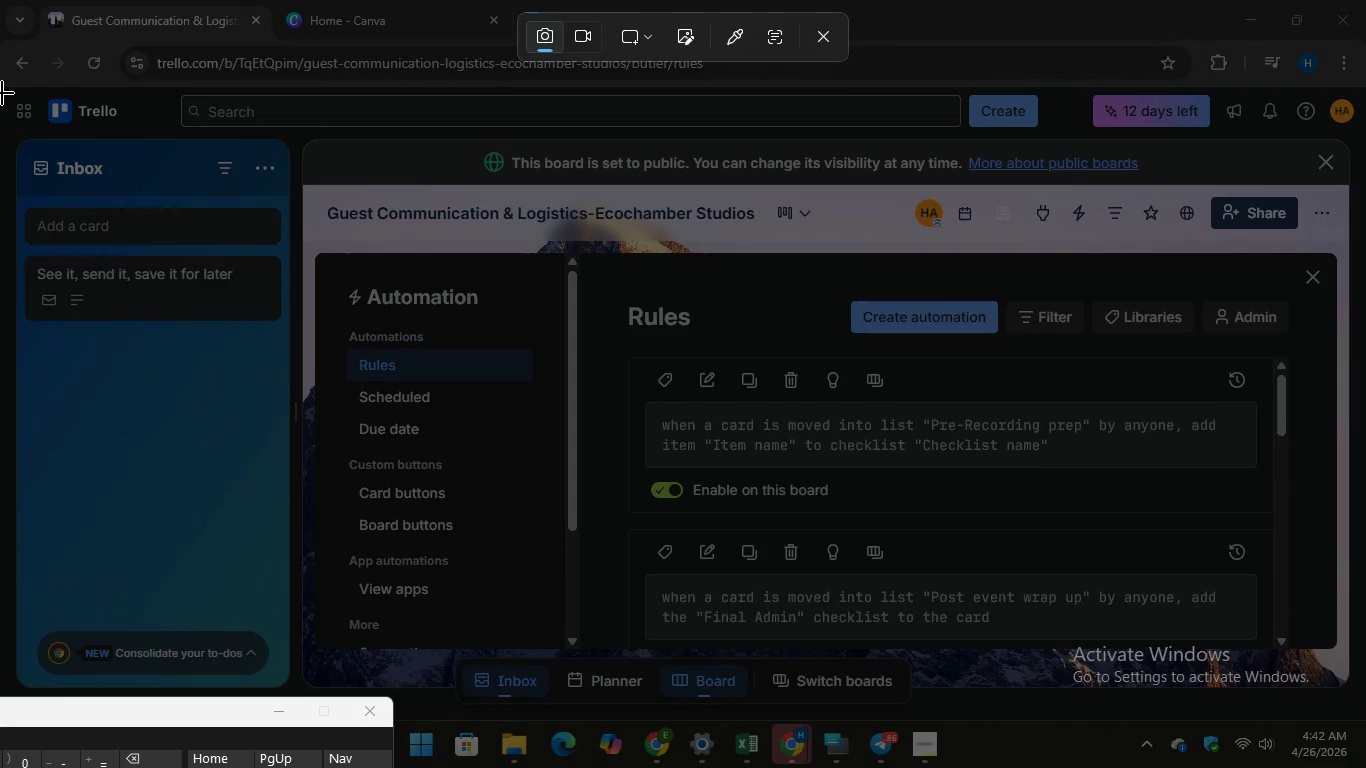 
left_click_drag(start_coordinate=[2, 93], to_coordinate=[1365, 727])
 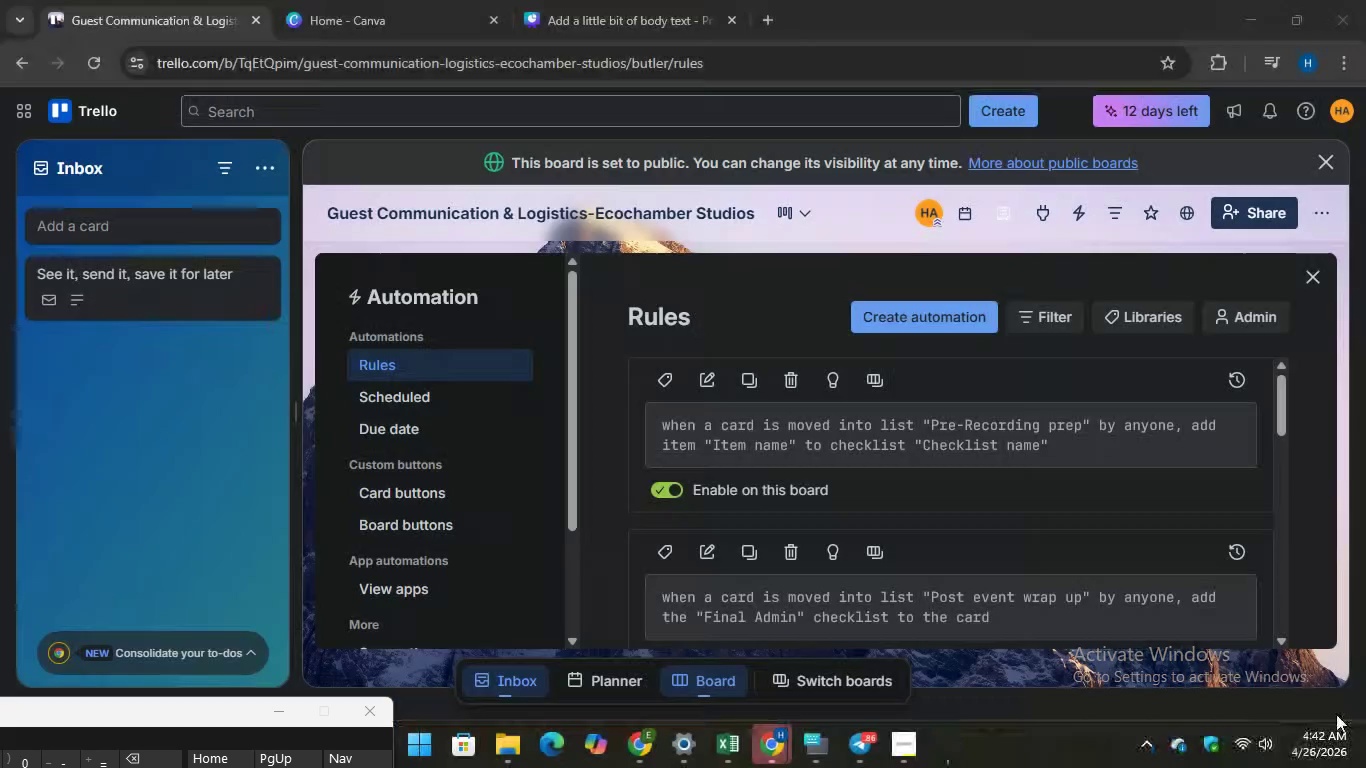 
mouse_move([1344, 674])
 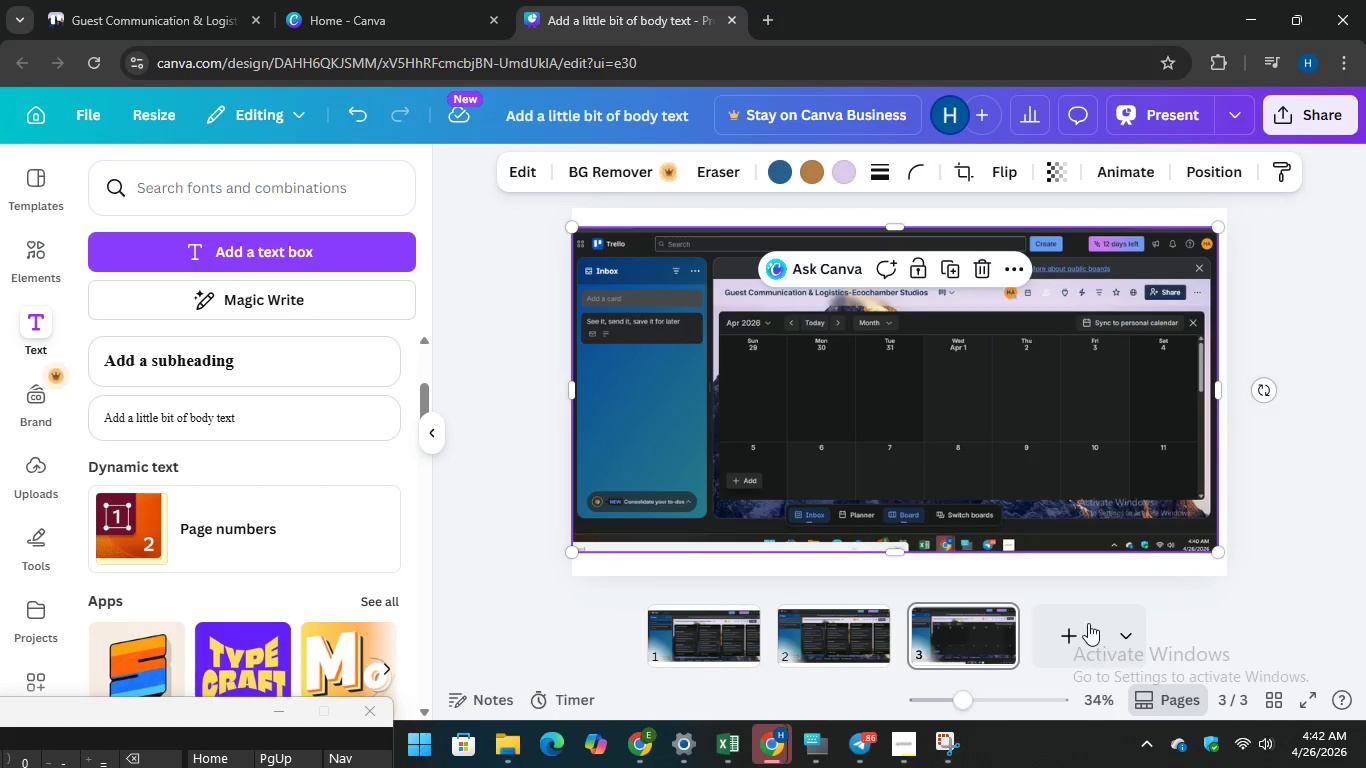 
left_click([1064, 634])
 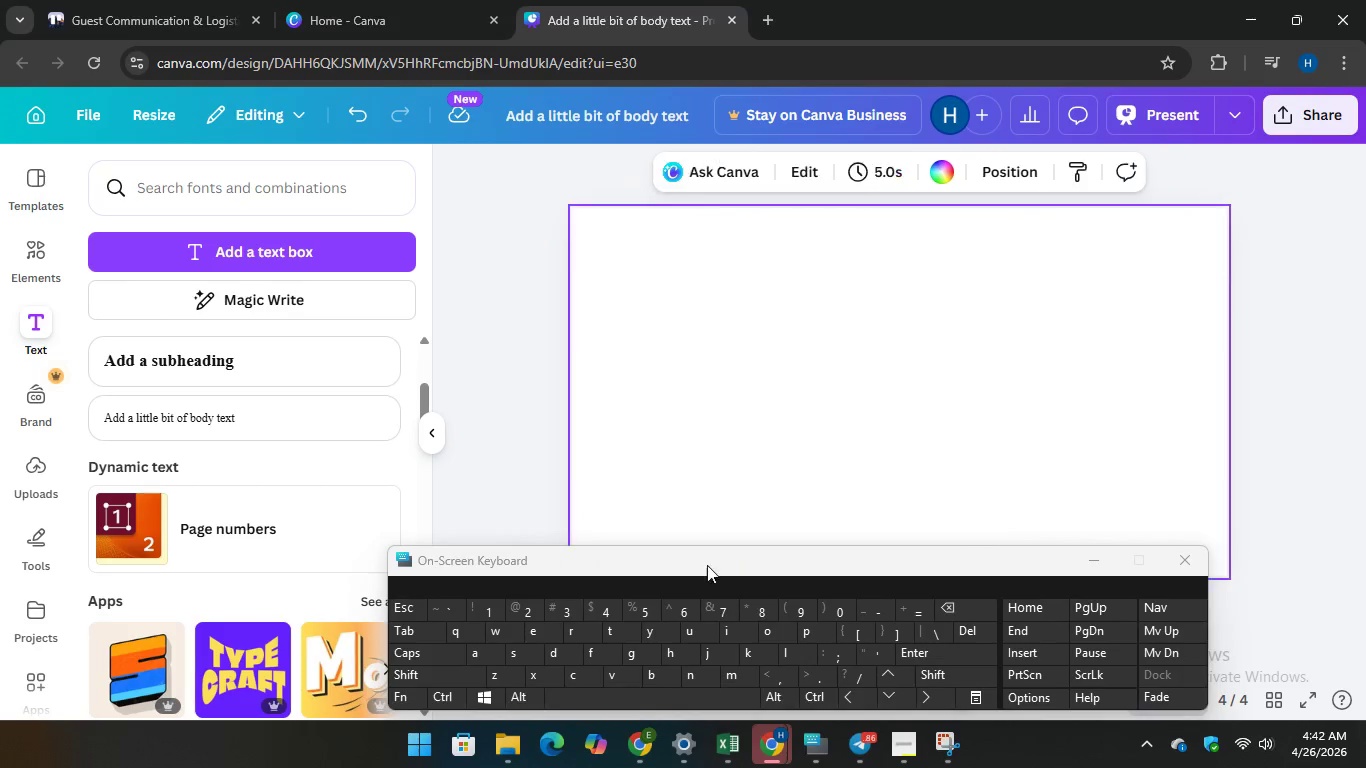 
wait(6.02)
 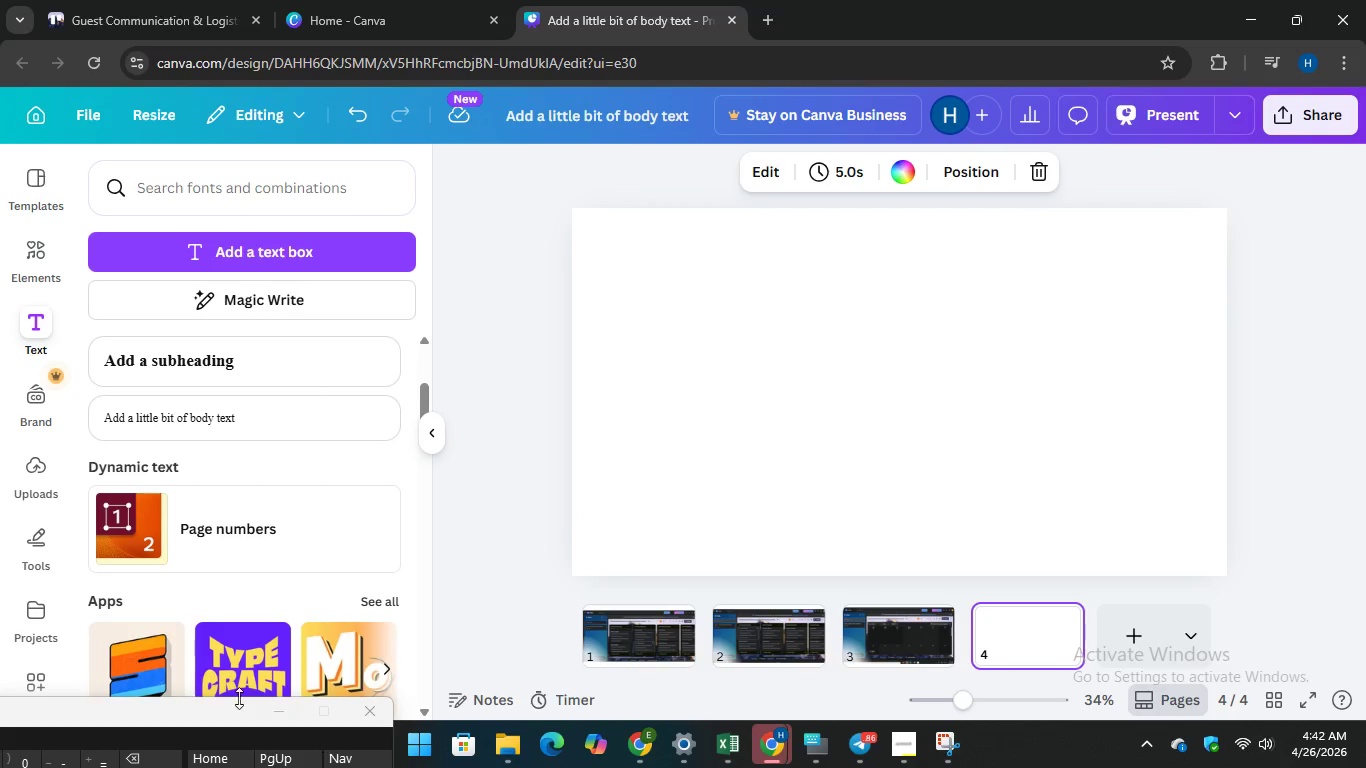 
key(Control+V)
 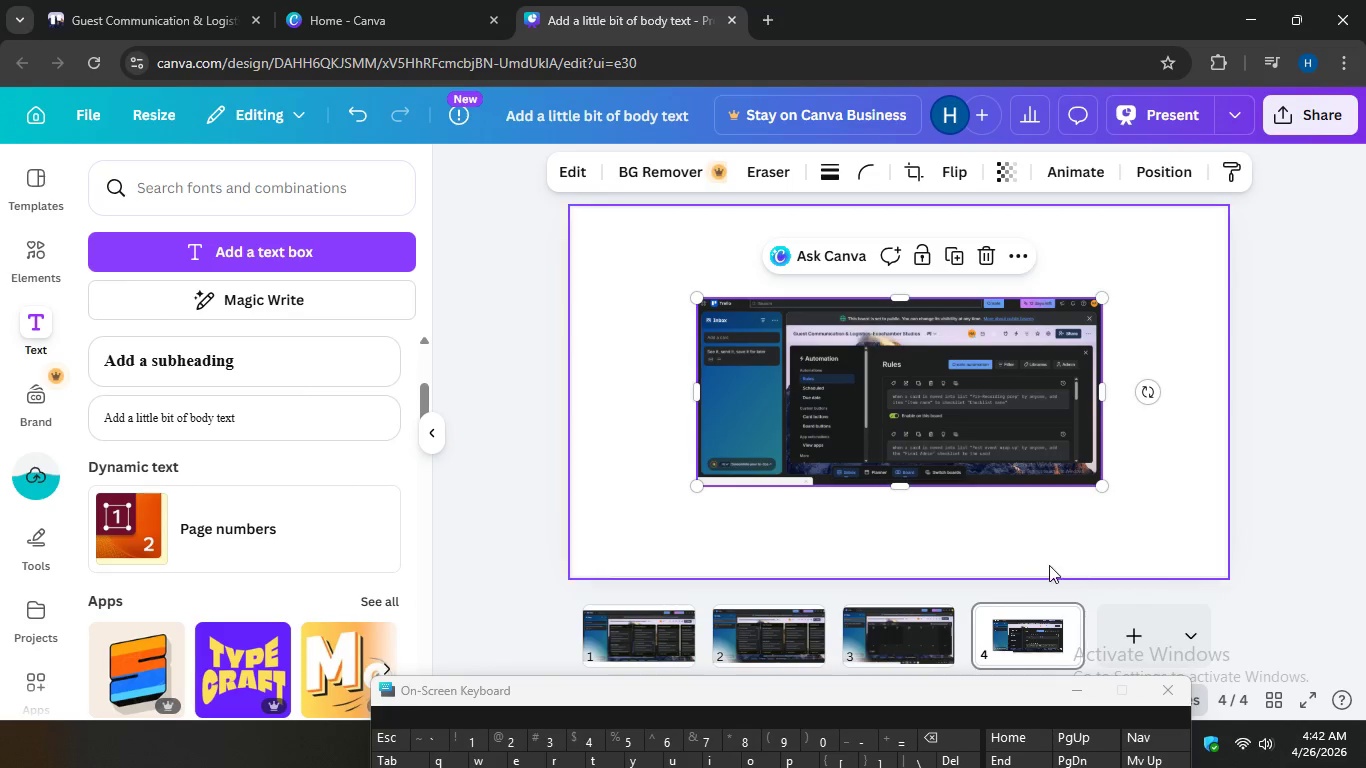 
left_click_drag(start_coordinate=[1108, 487], to_coordinate=[1221, 576])
 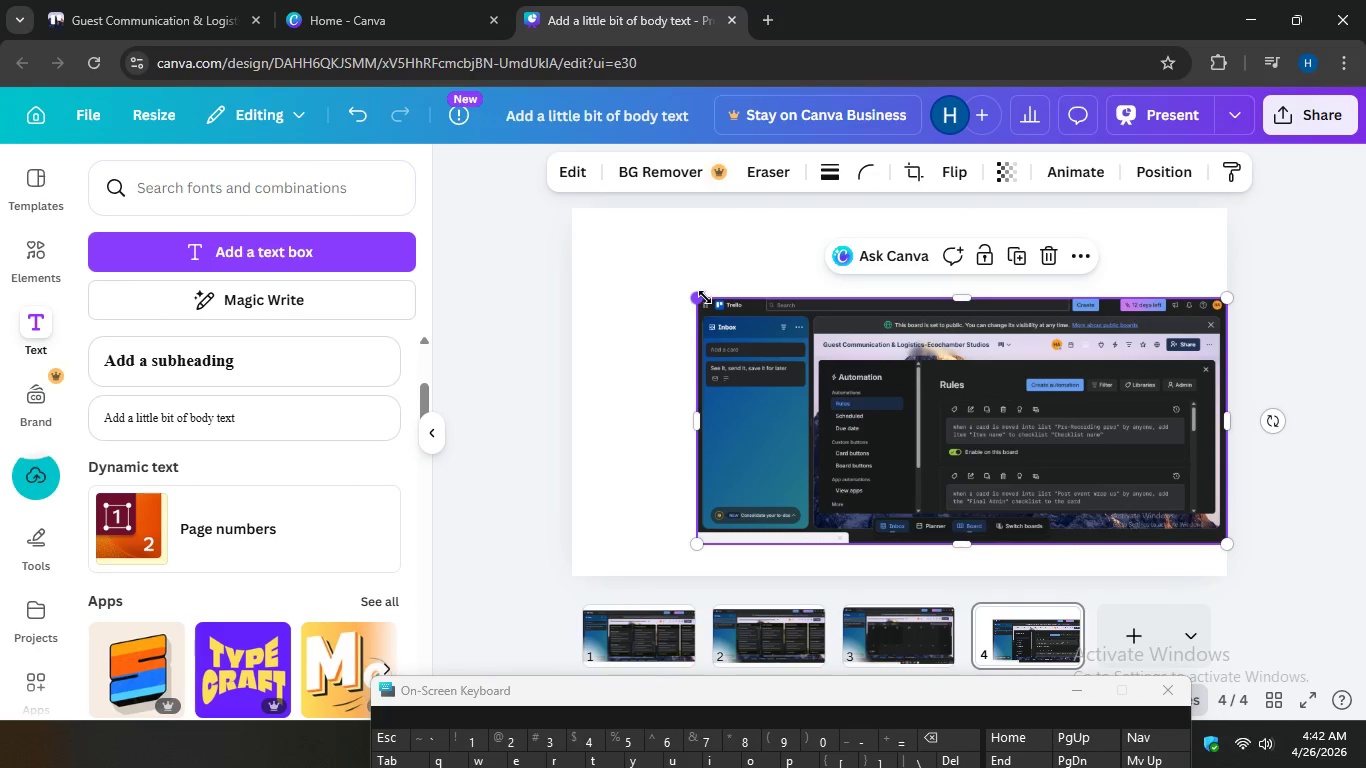 
left_click_drag(start_coordinate=[705, 297], to_coordinate=[557, 305])
 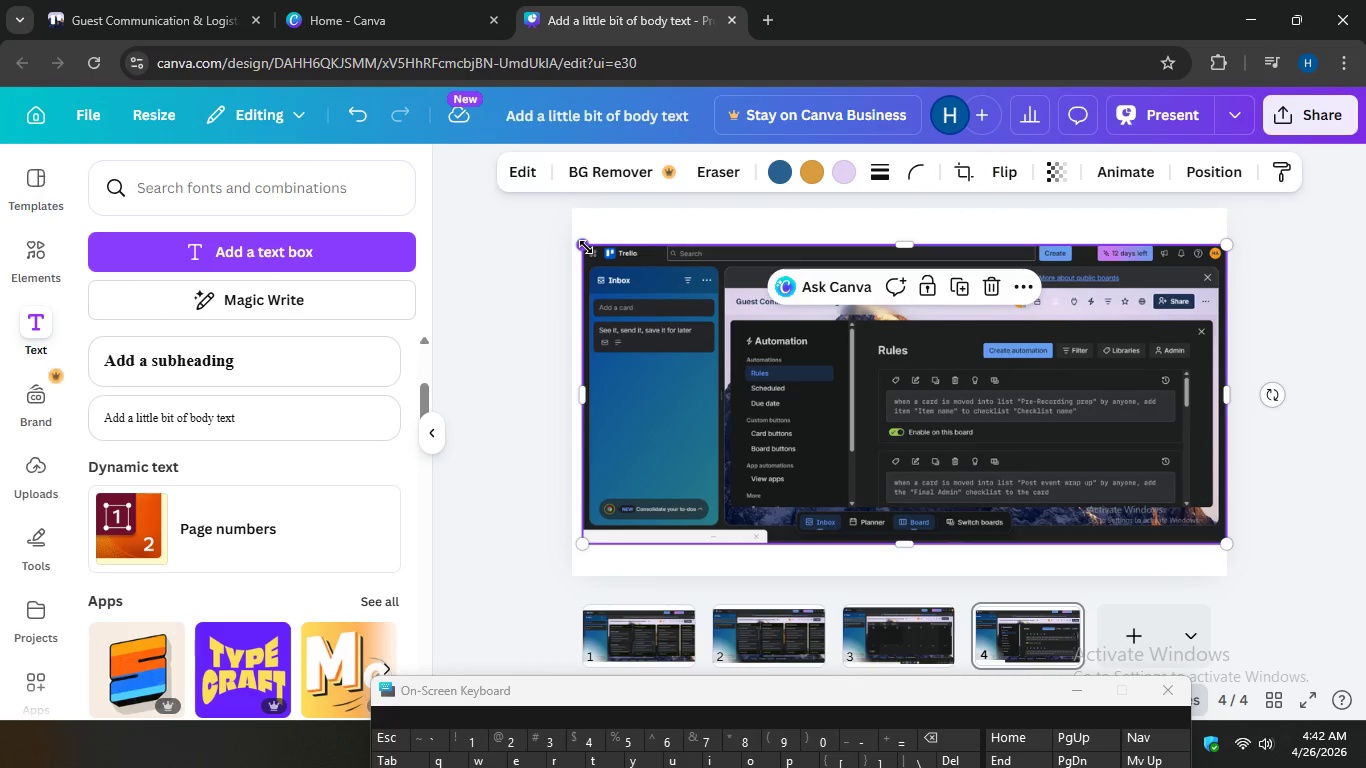 
left_click_drag(start_coordinate=[586, 247], to_coordinate=[574, 246])
 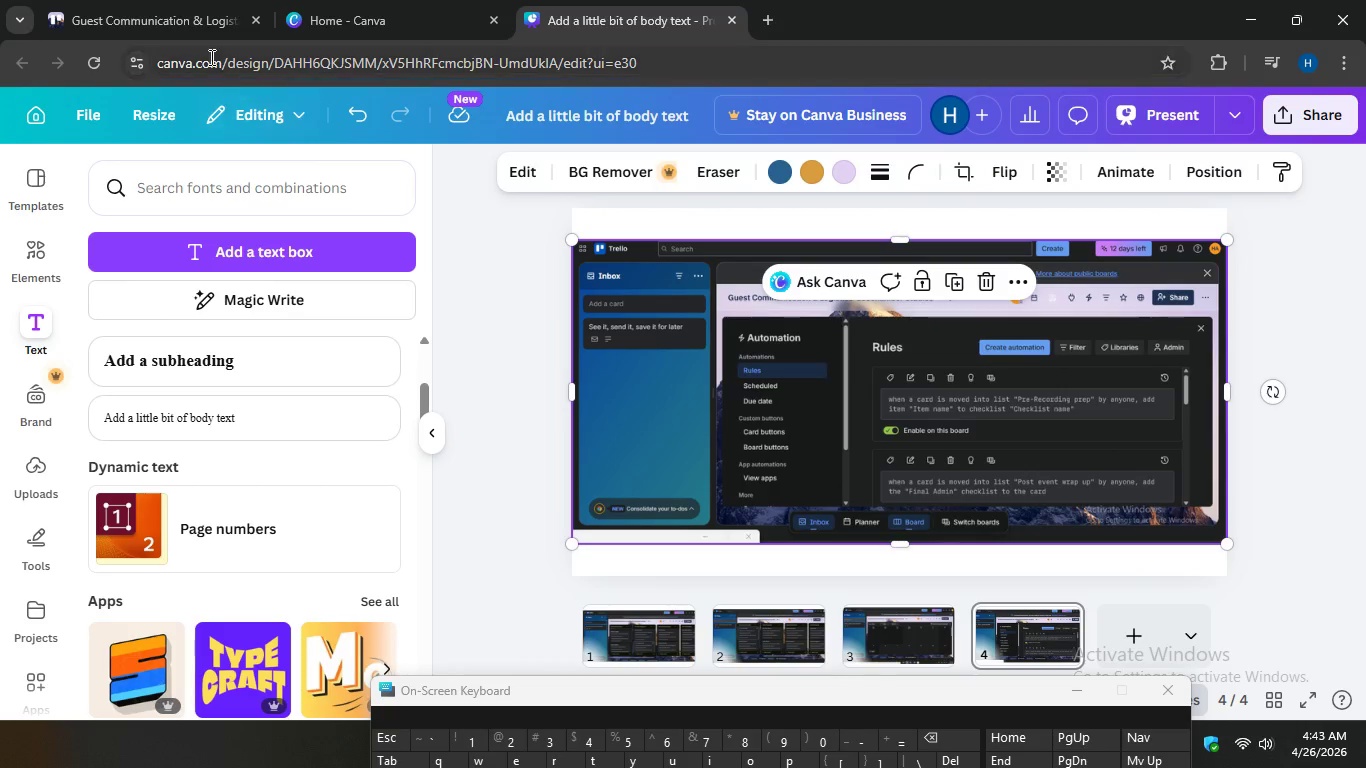 
left_click_drag(start_coordinate=[166, 18], to_coordinate=[167, 12])
 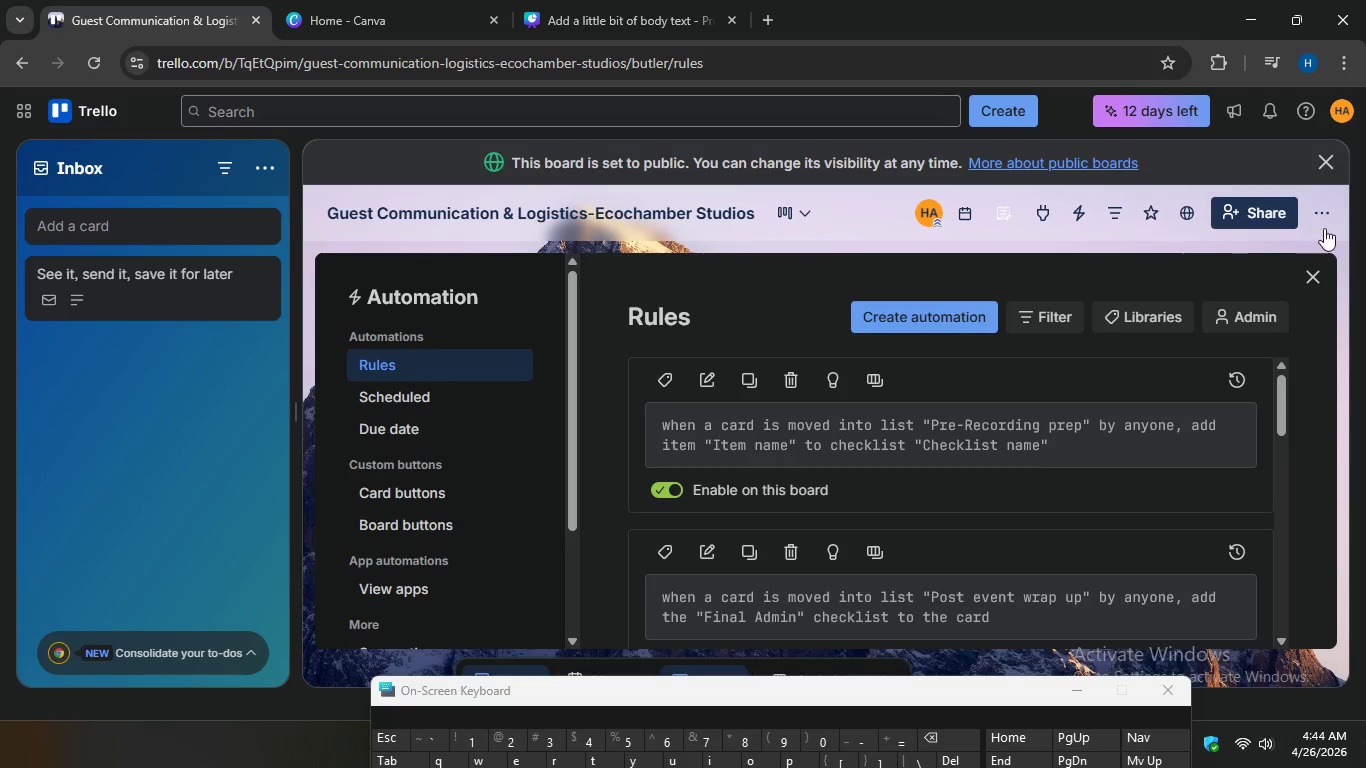 
wait(122.16)
 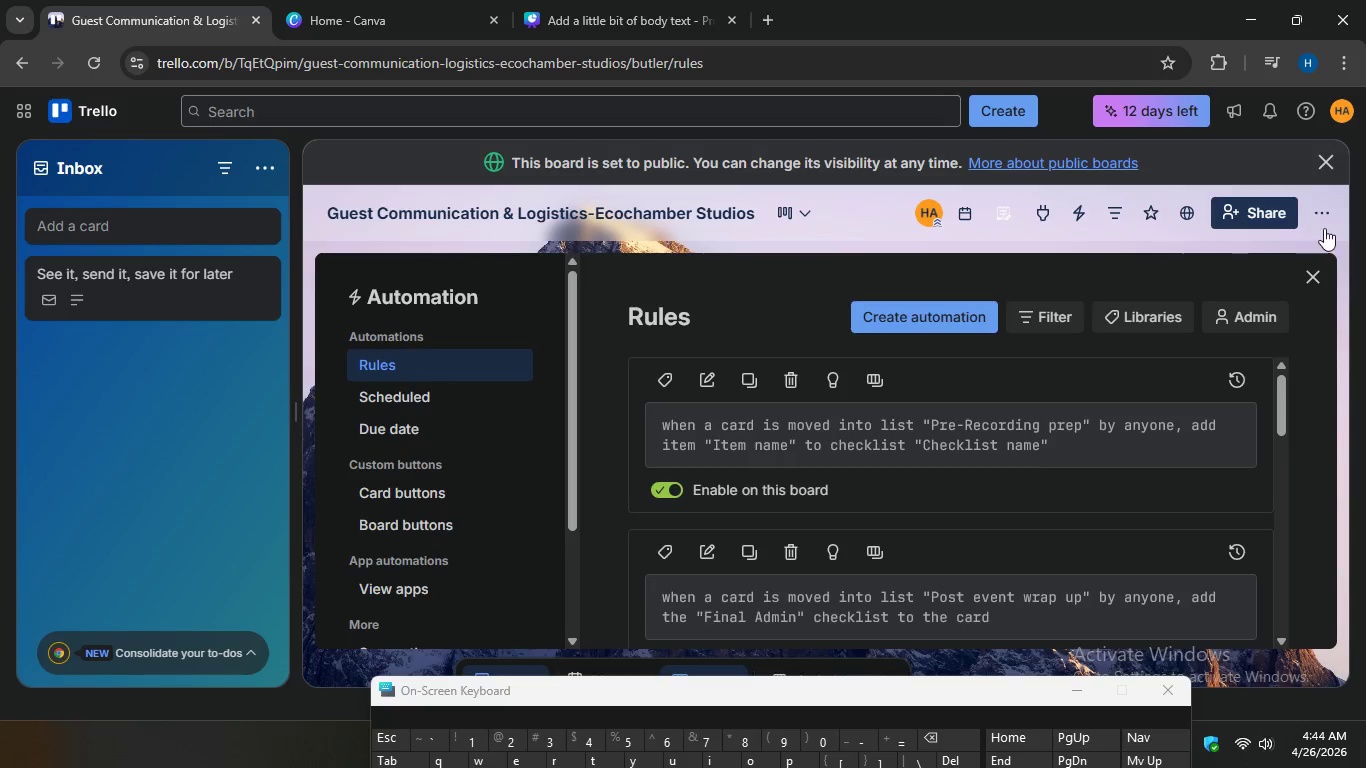 
left_click([575, 10])
 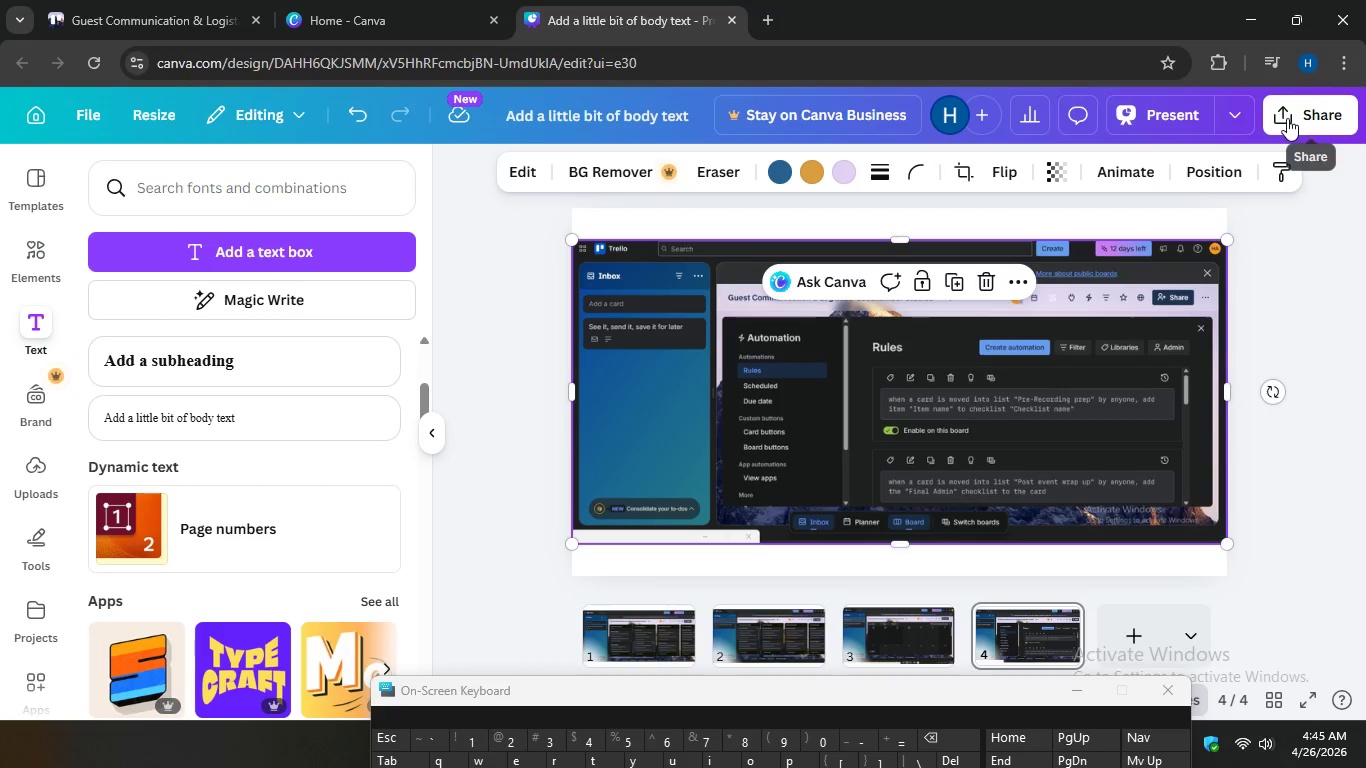 
left_click([1287, 117])
 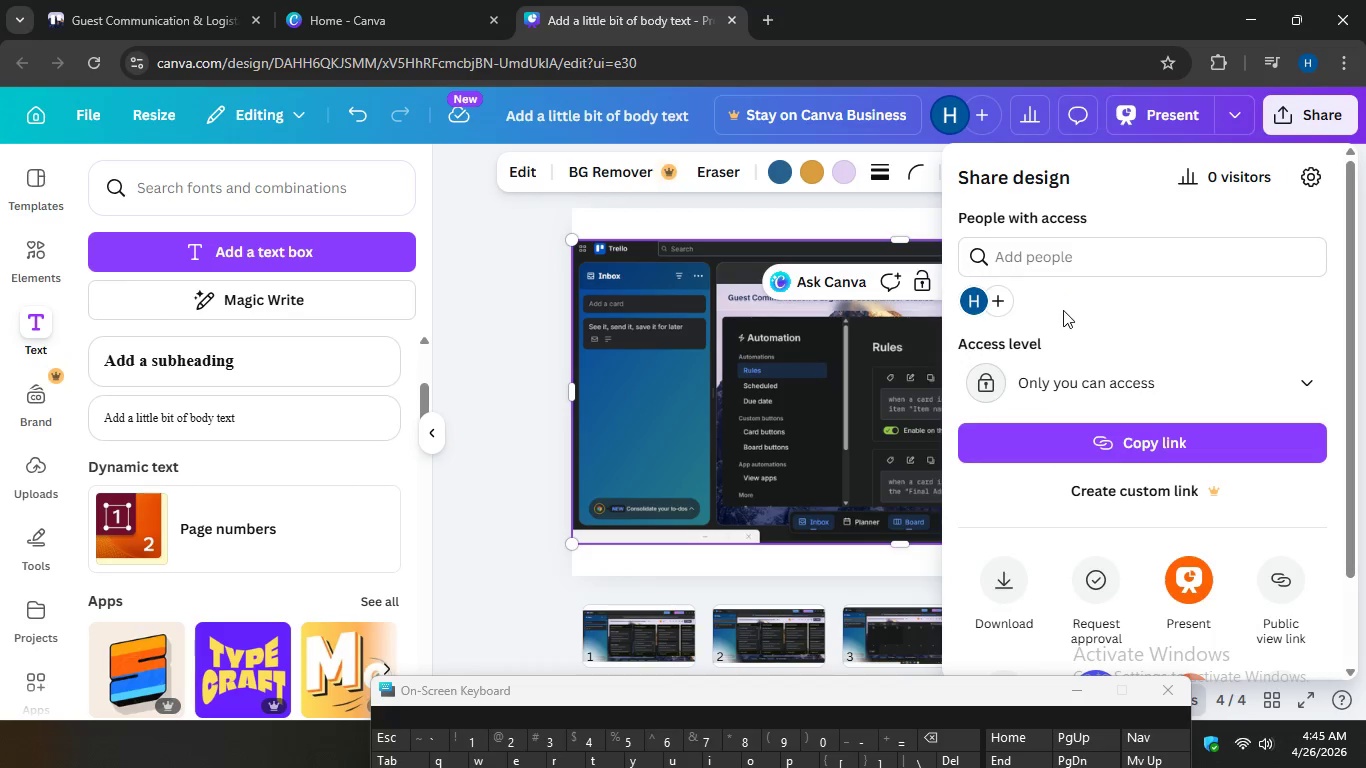 
wait(5.17)
 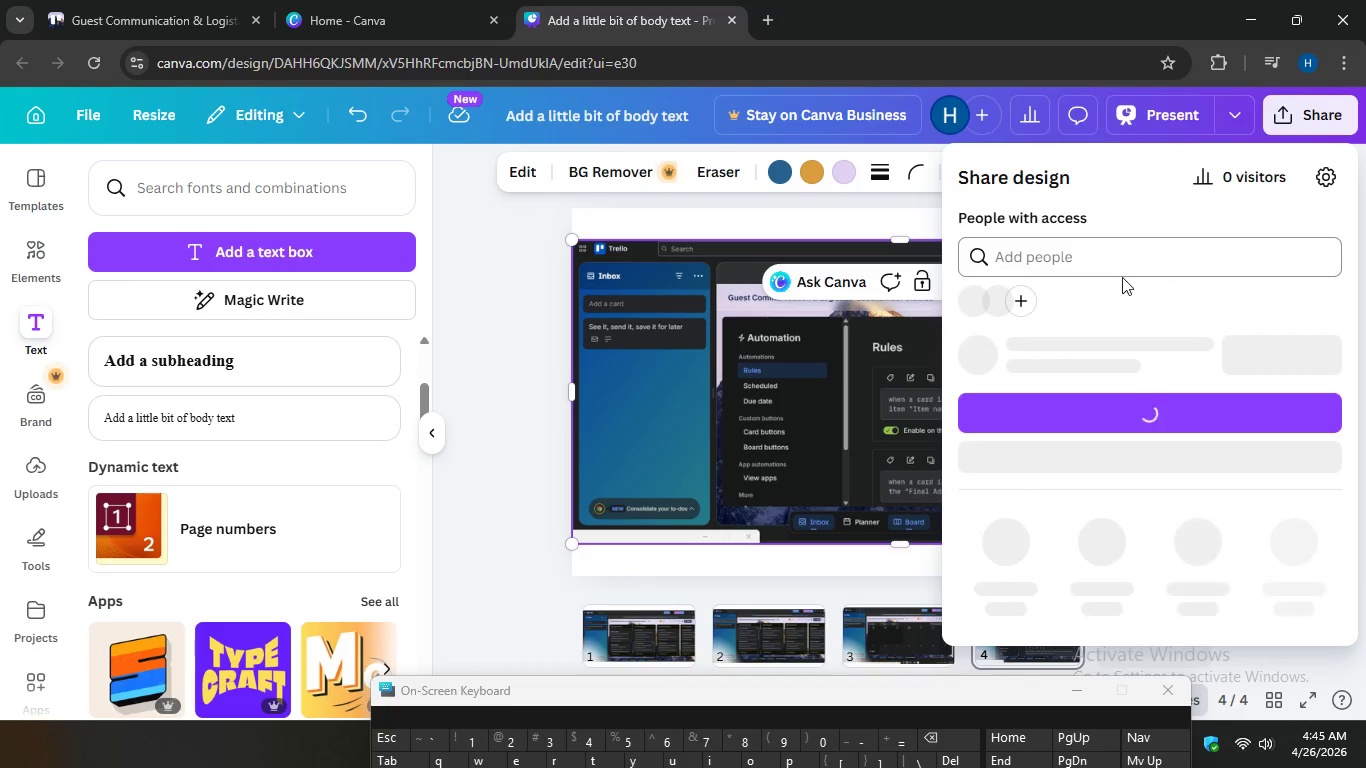 
left_click([1013, 572])
 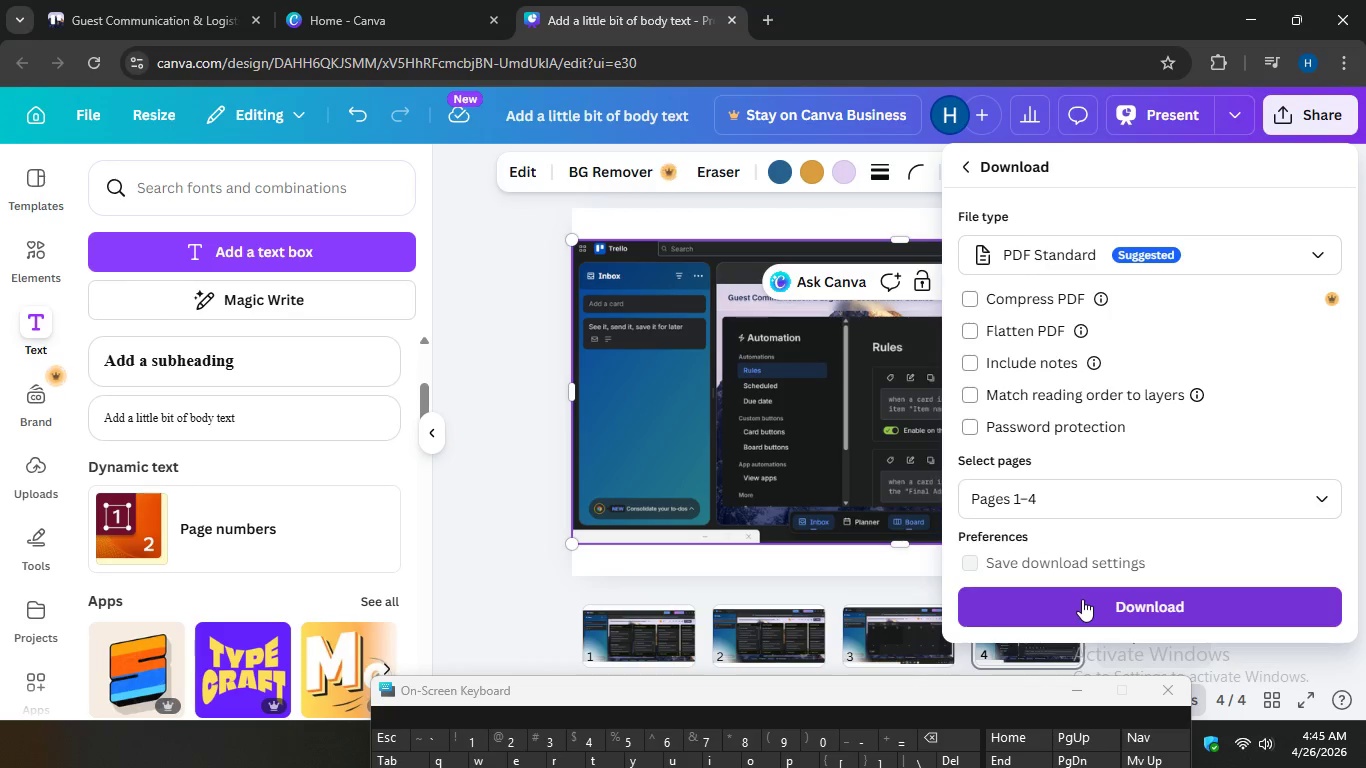 
wait(7.61)
 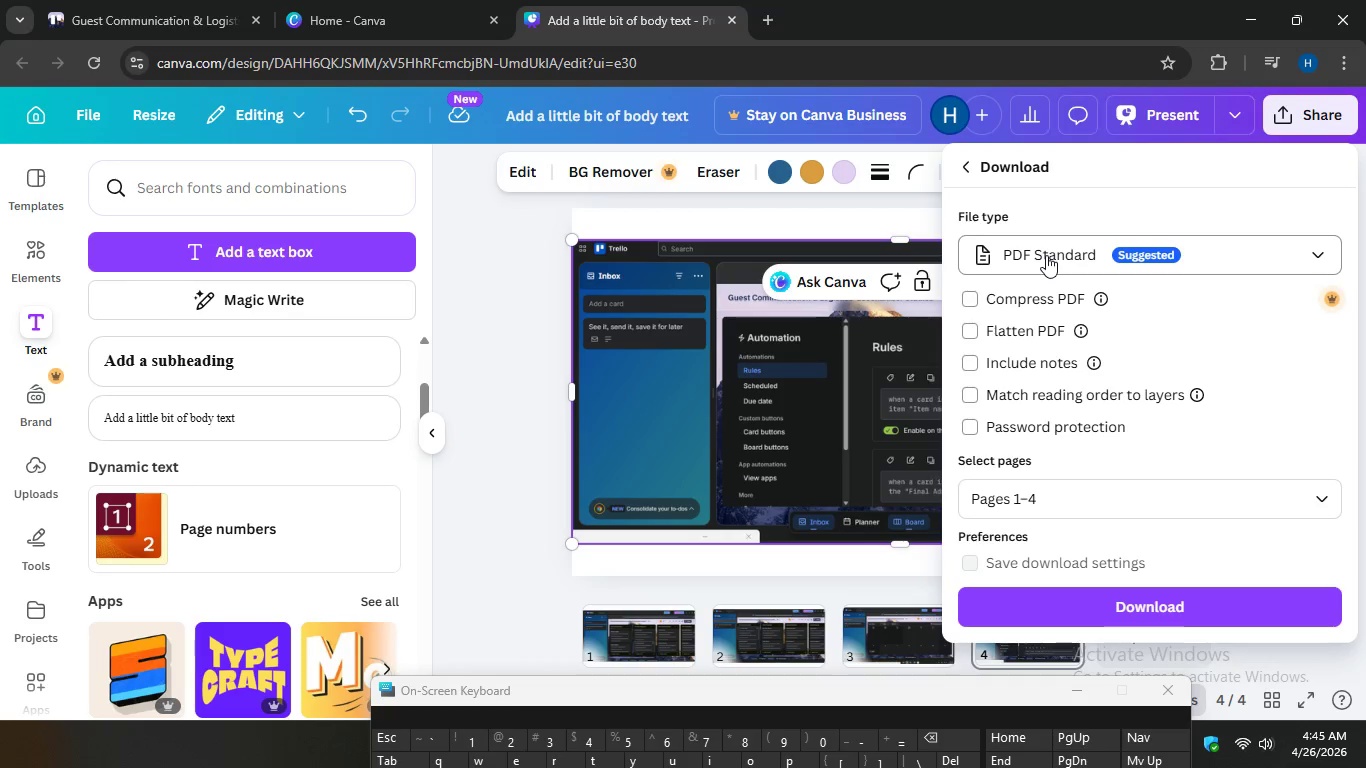 
left_click([1082, 599])
 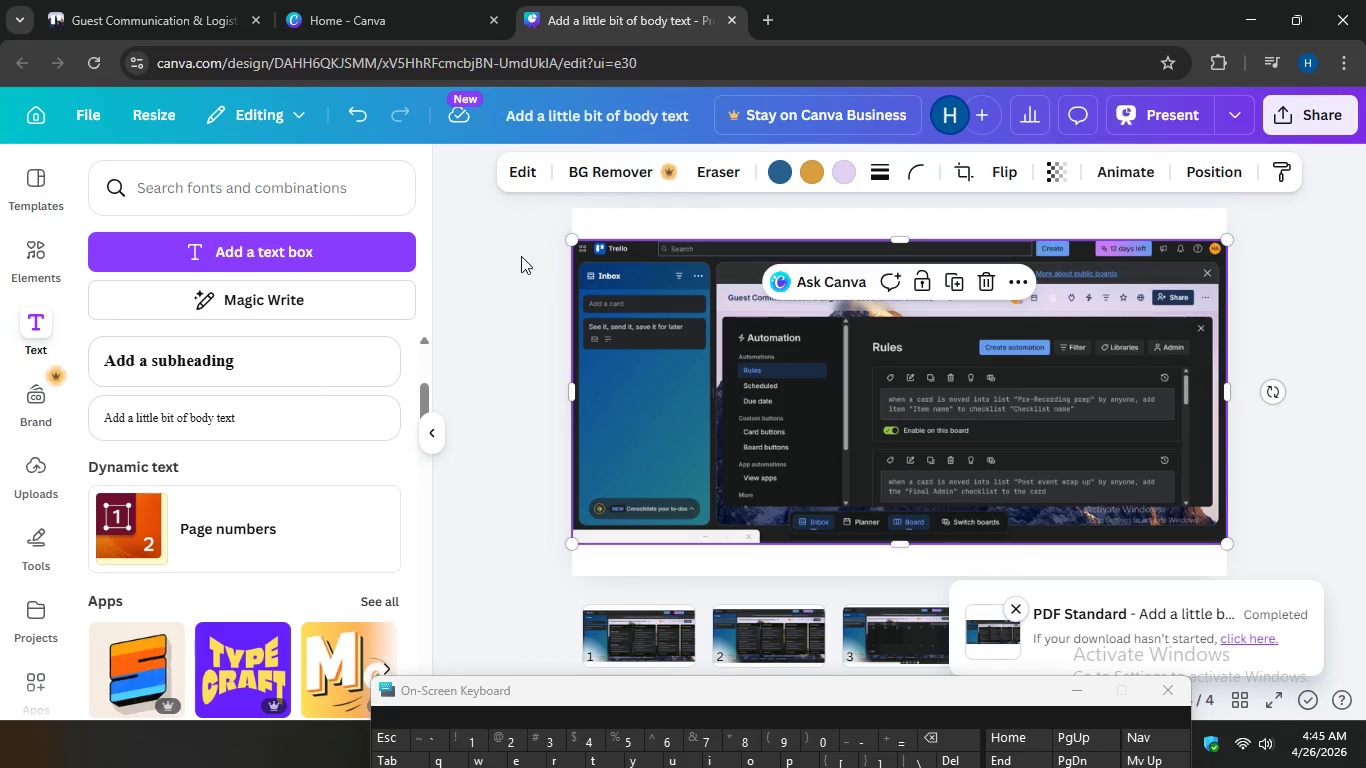 
wait(9.06)
 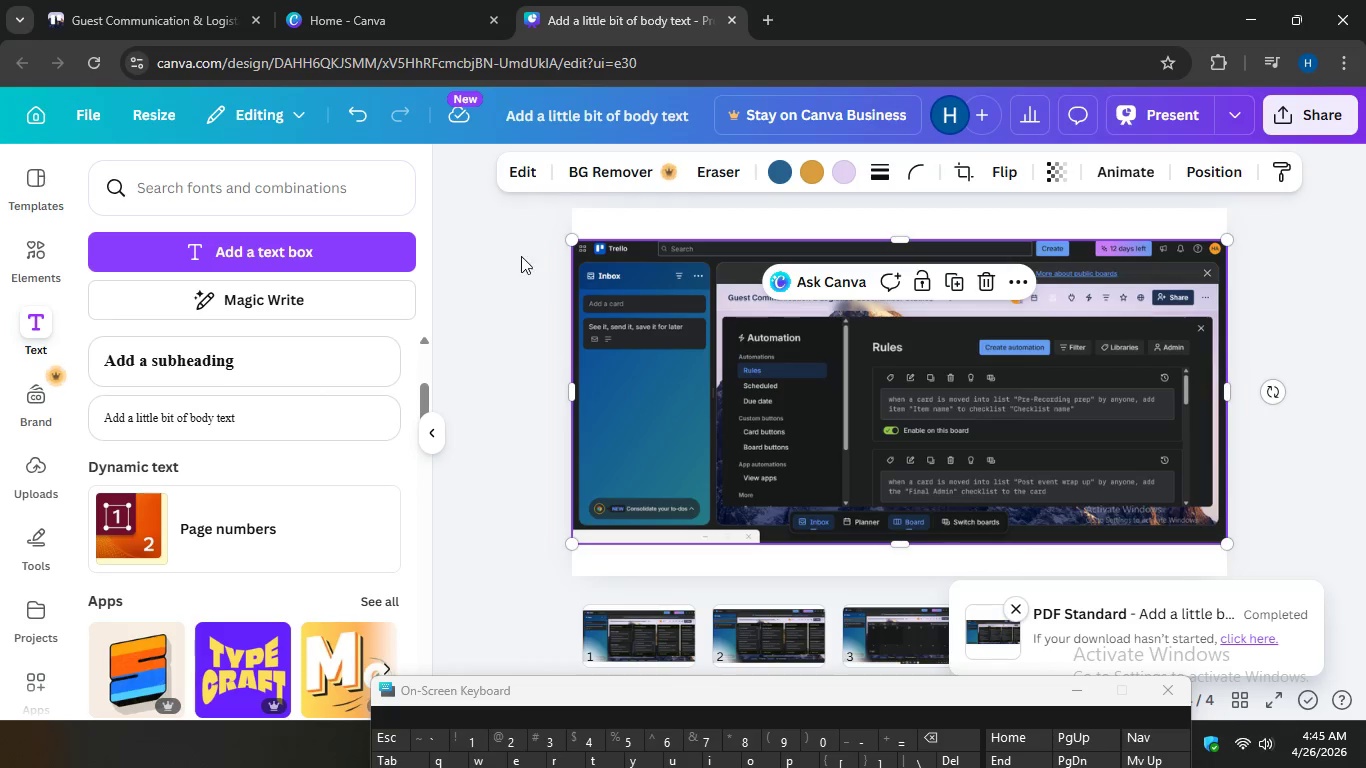 
left_click([129, 7])
 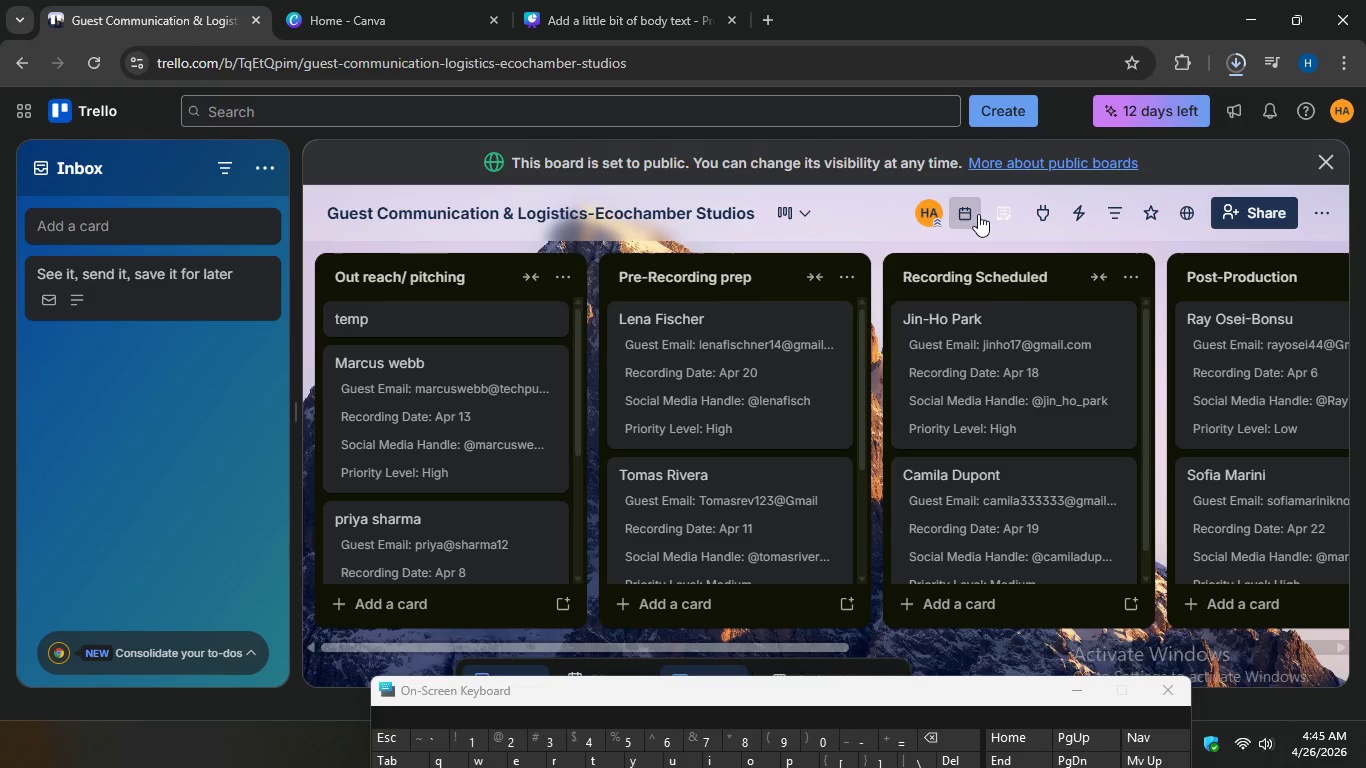 
wait(6.27)
 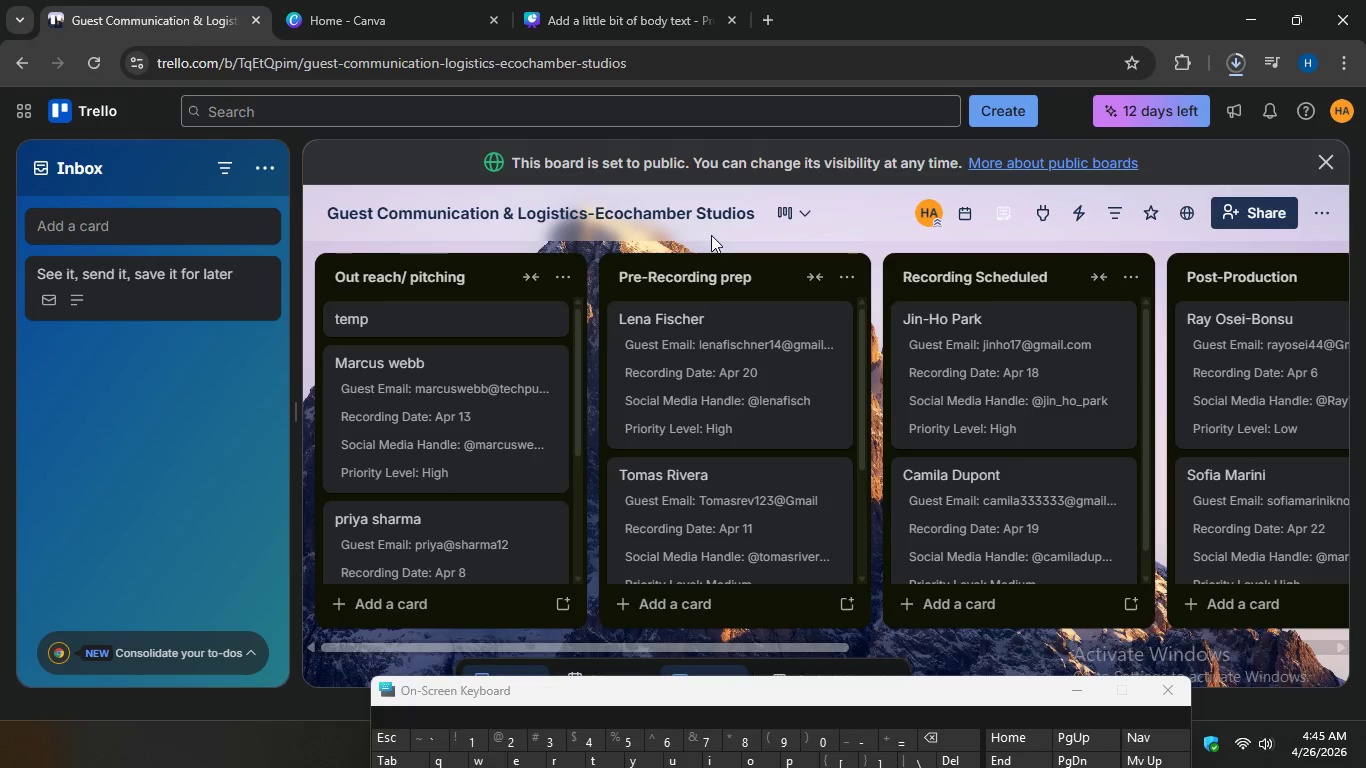 
left_click([1325, 202])
 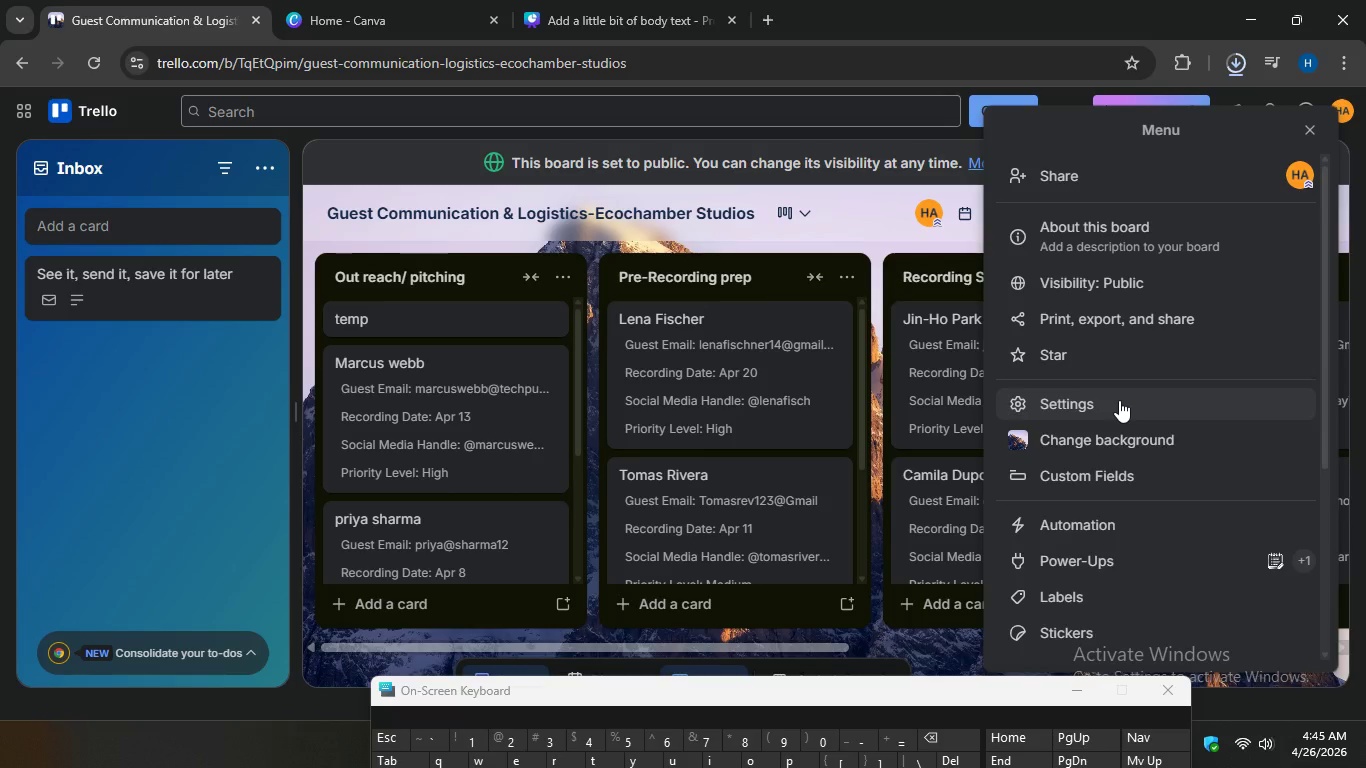 
wait(5.31)
 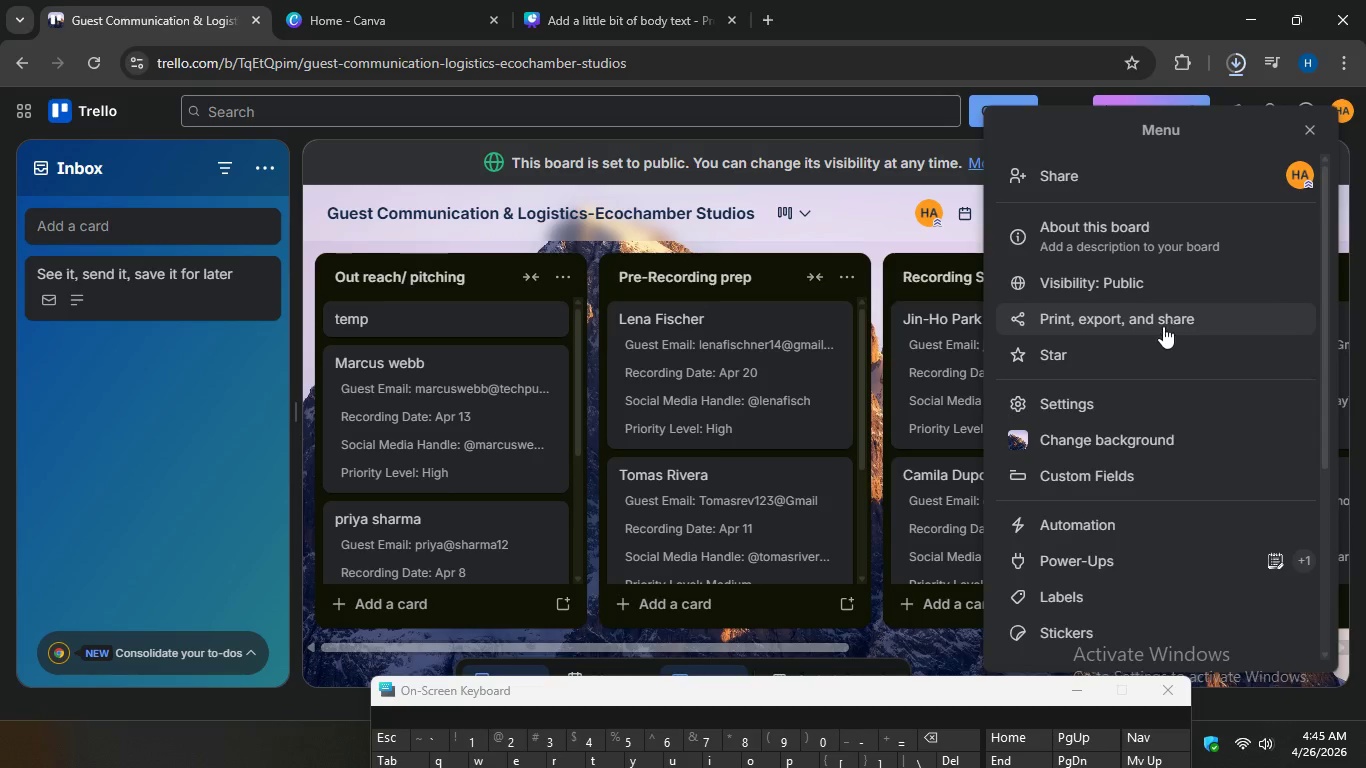 
left_click([1133, 324])
 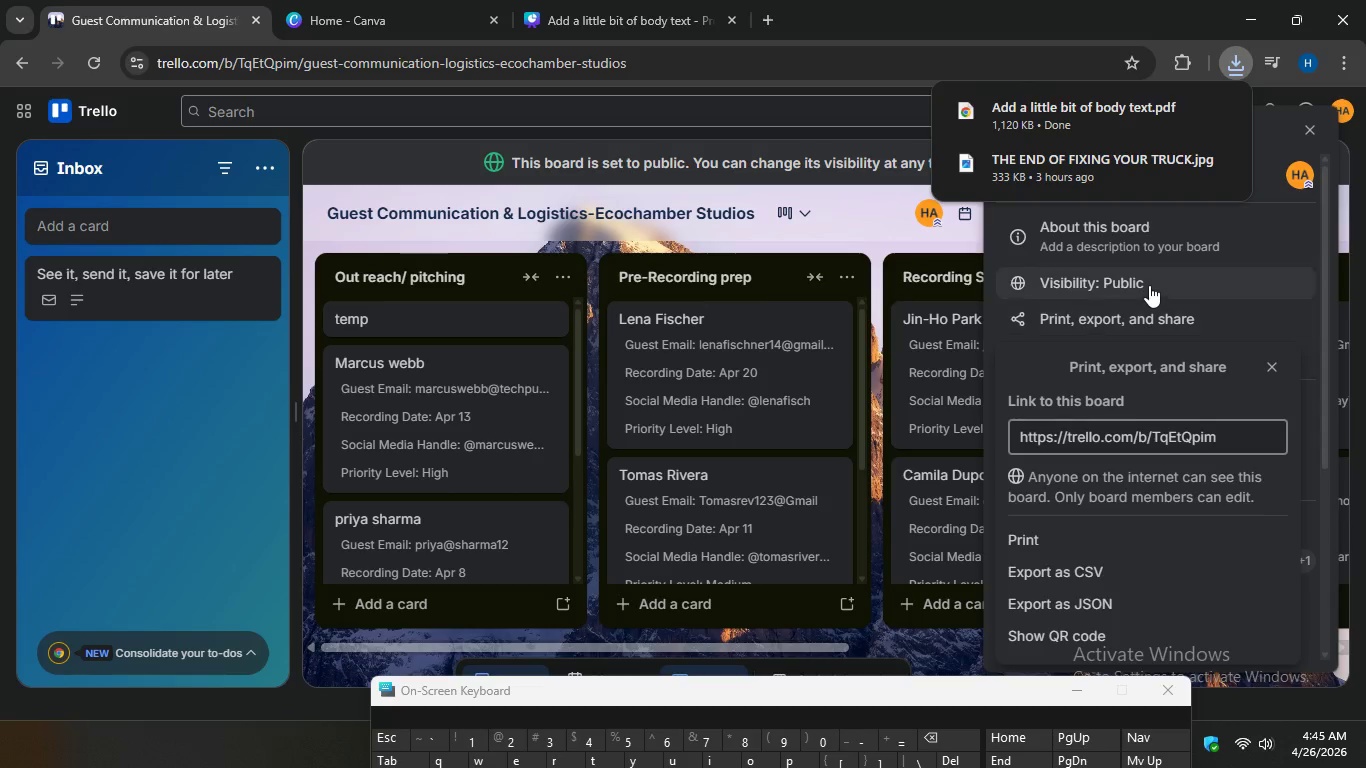 
wait(6.75)
 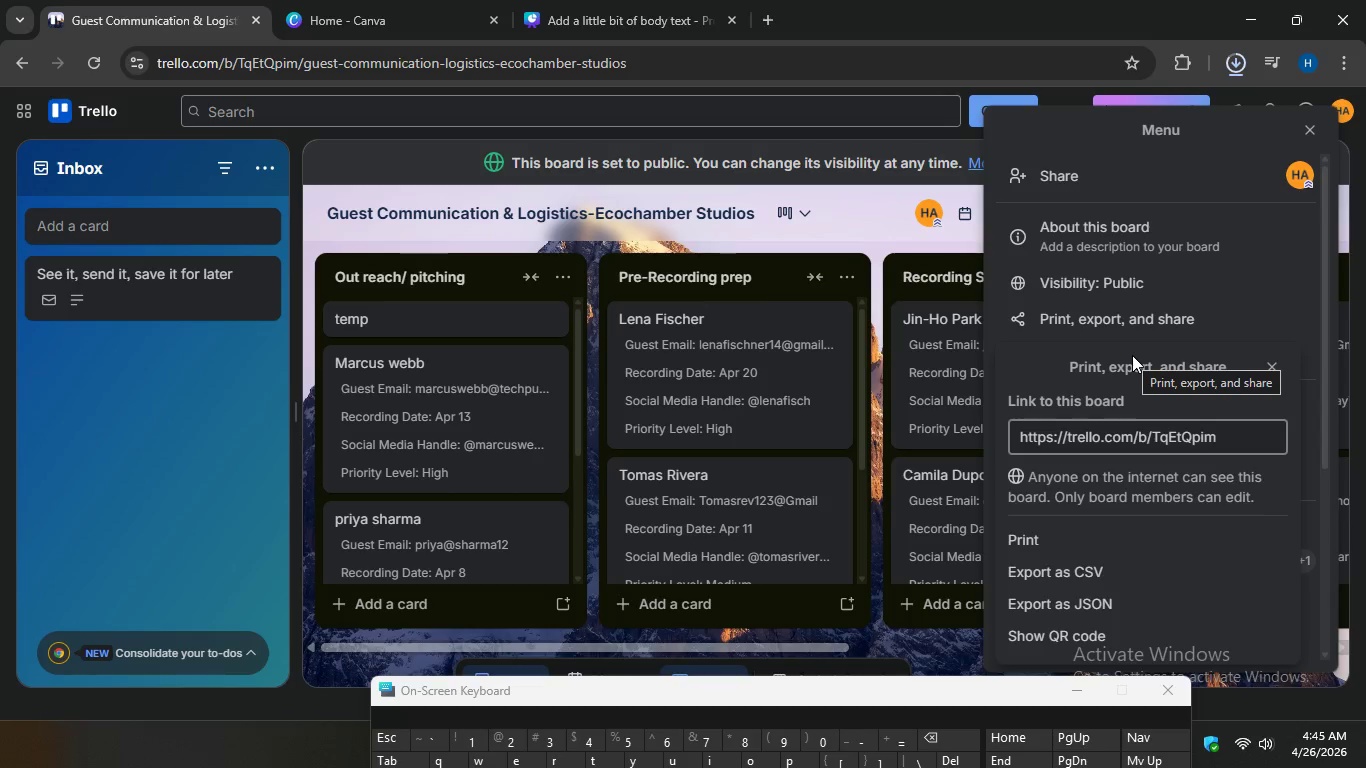 
left_click([1143, 435])
 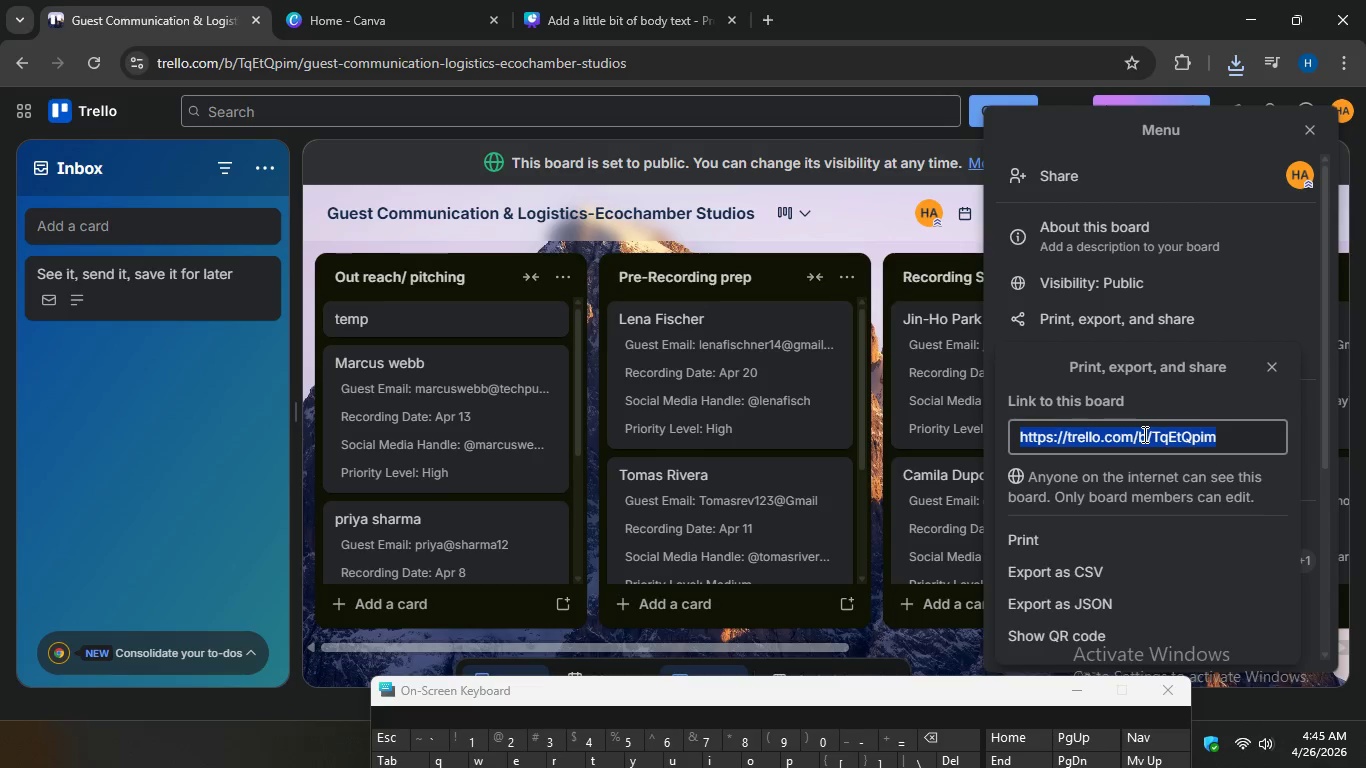 
right_click([1142, 434])
 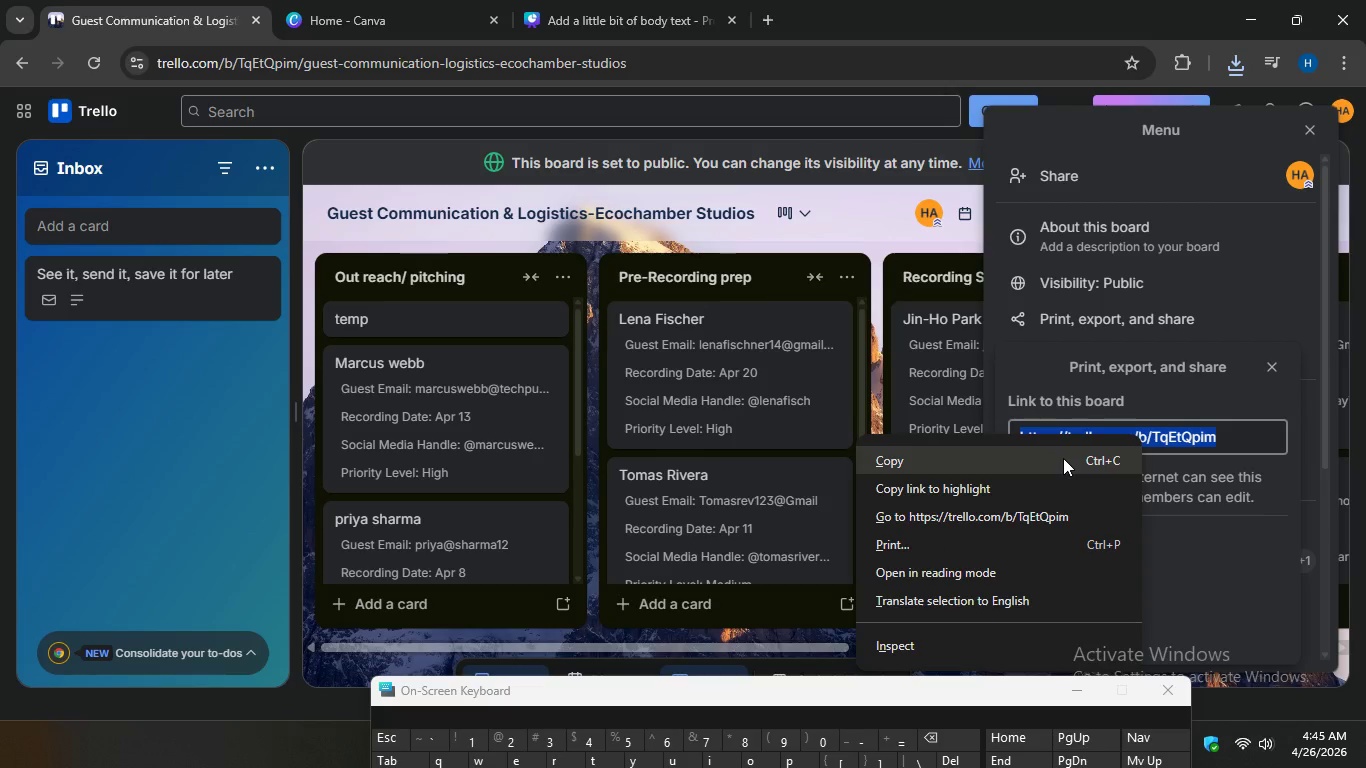 
left_click([1063, 458])
 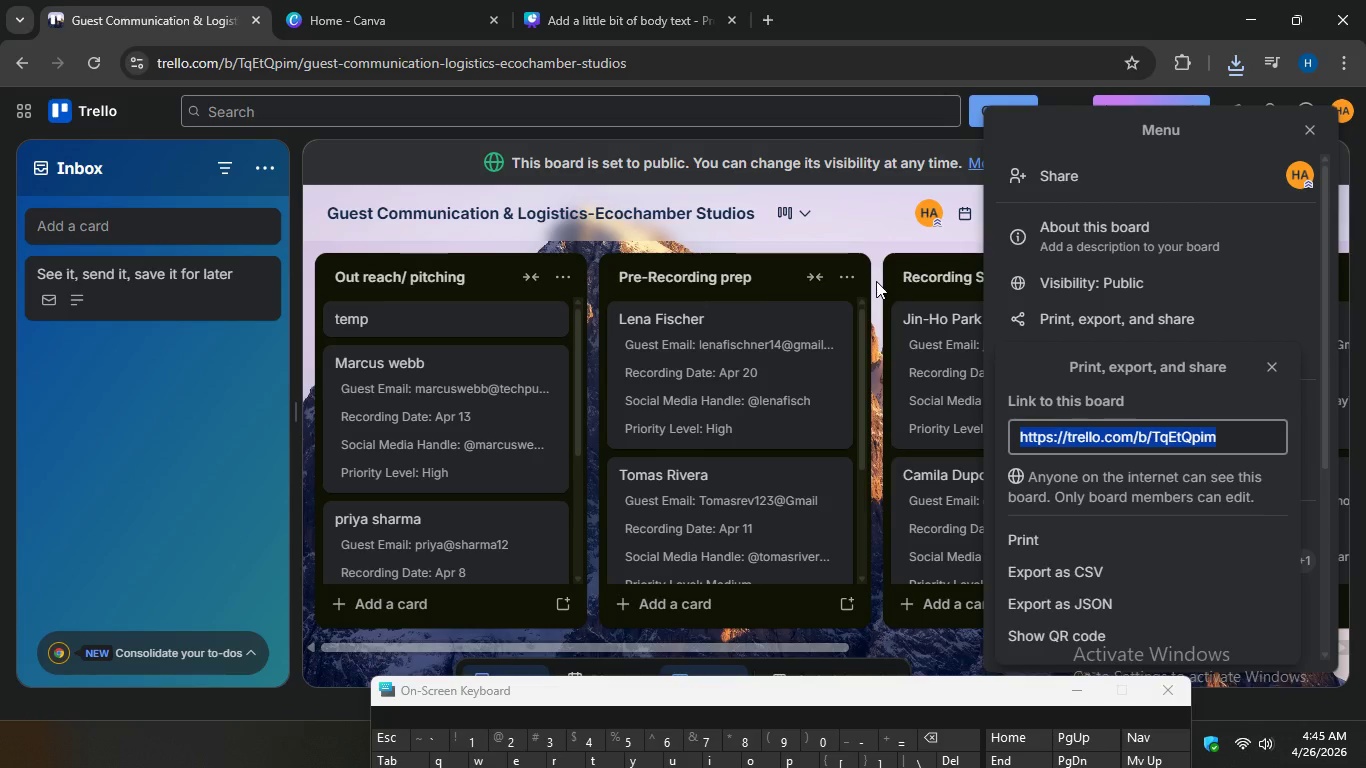 
left_click([876, 281])
 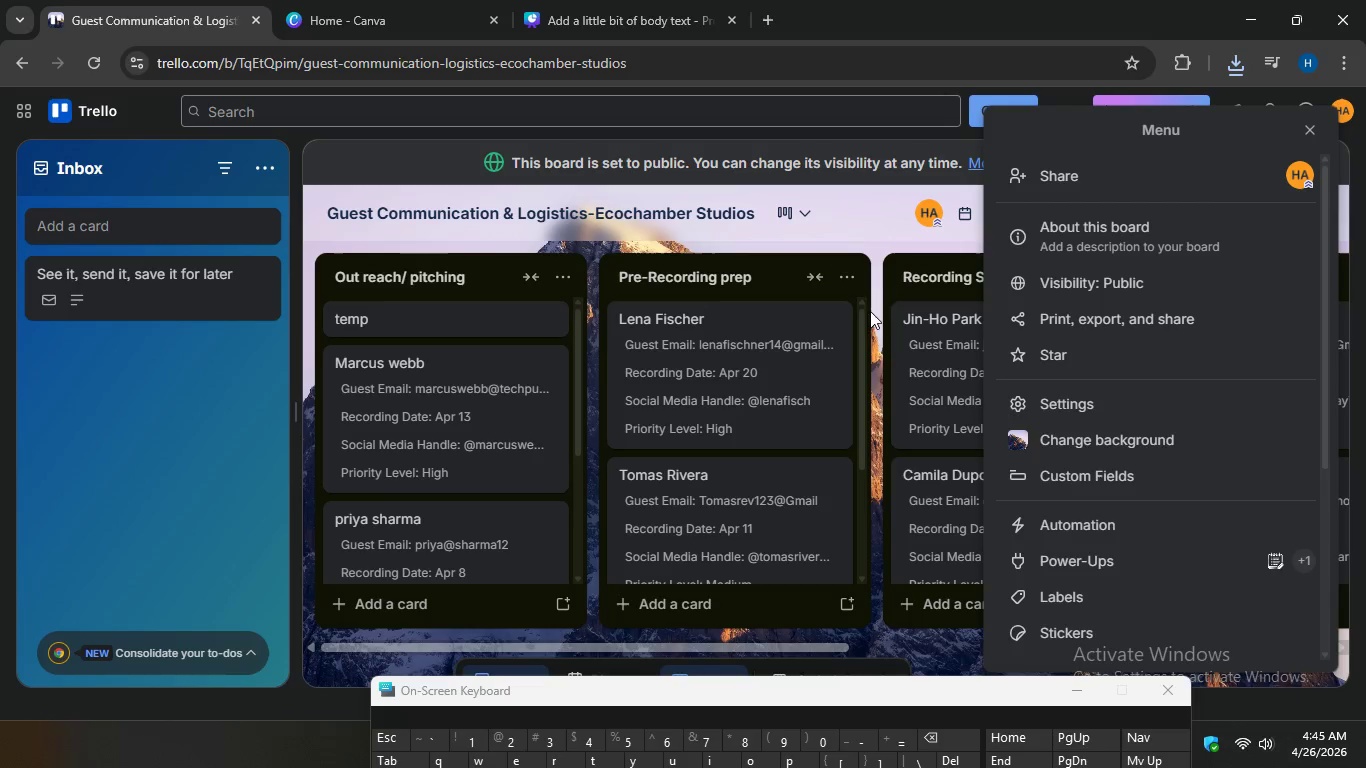 
left_click([876, 320])
 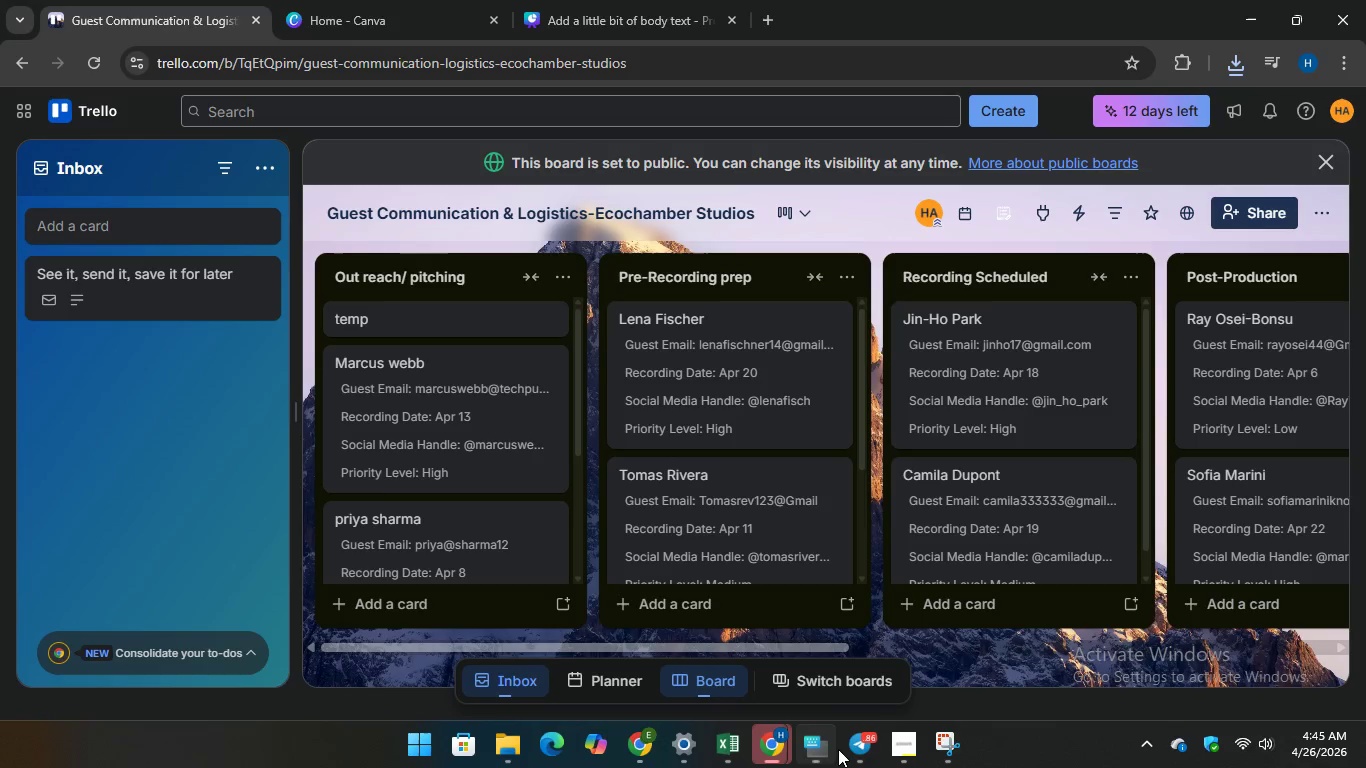 